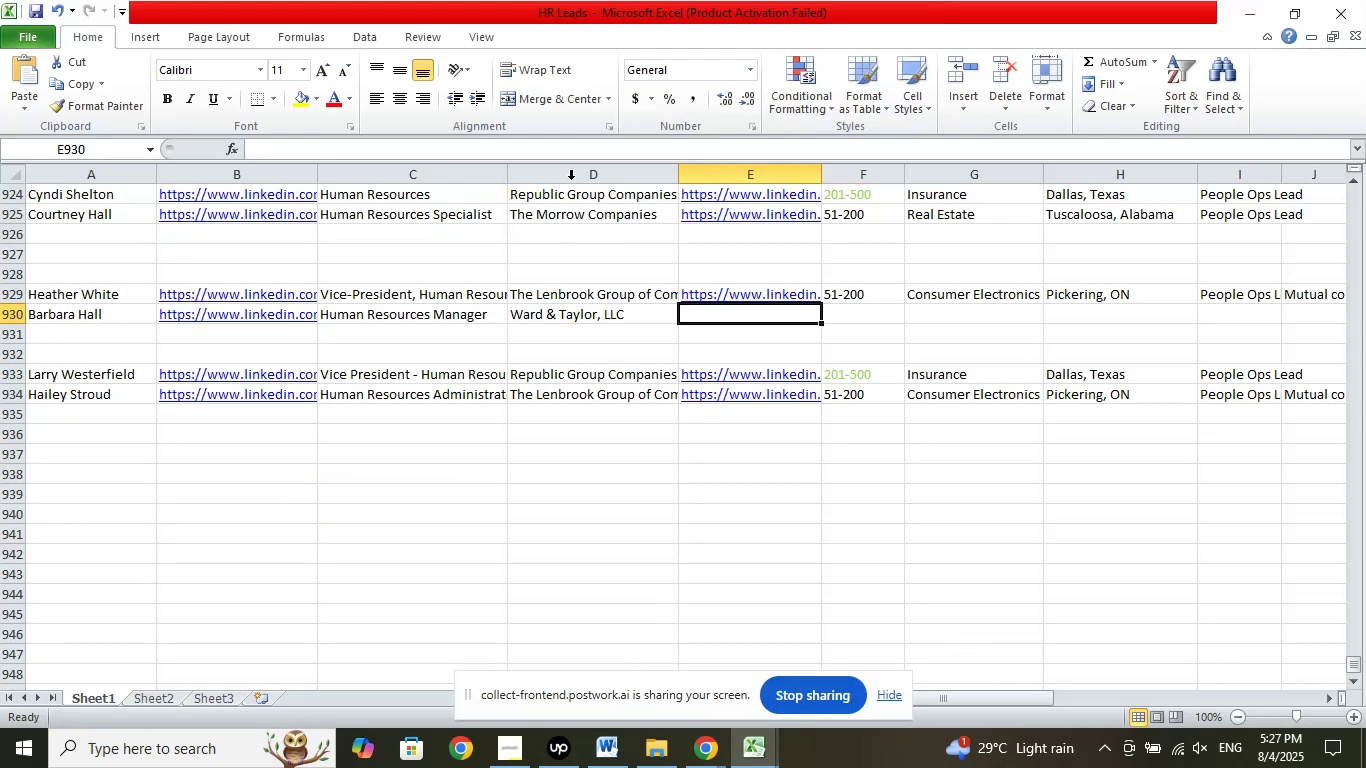 
left_click([667, 148])
 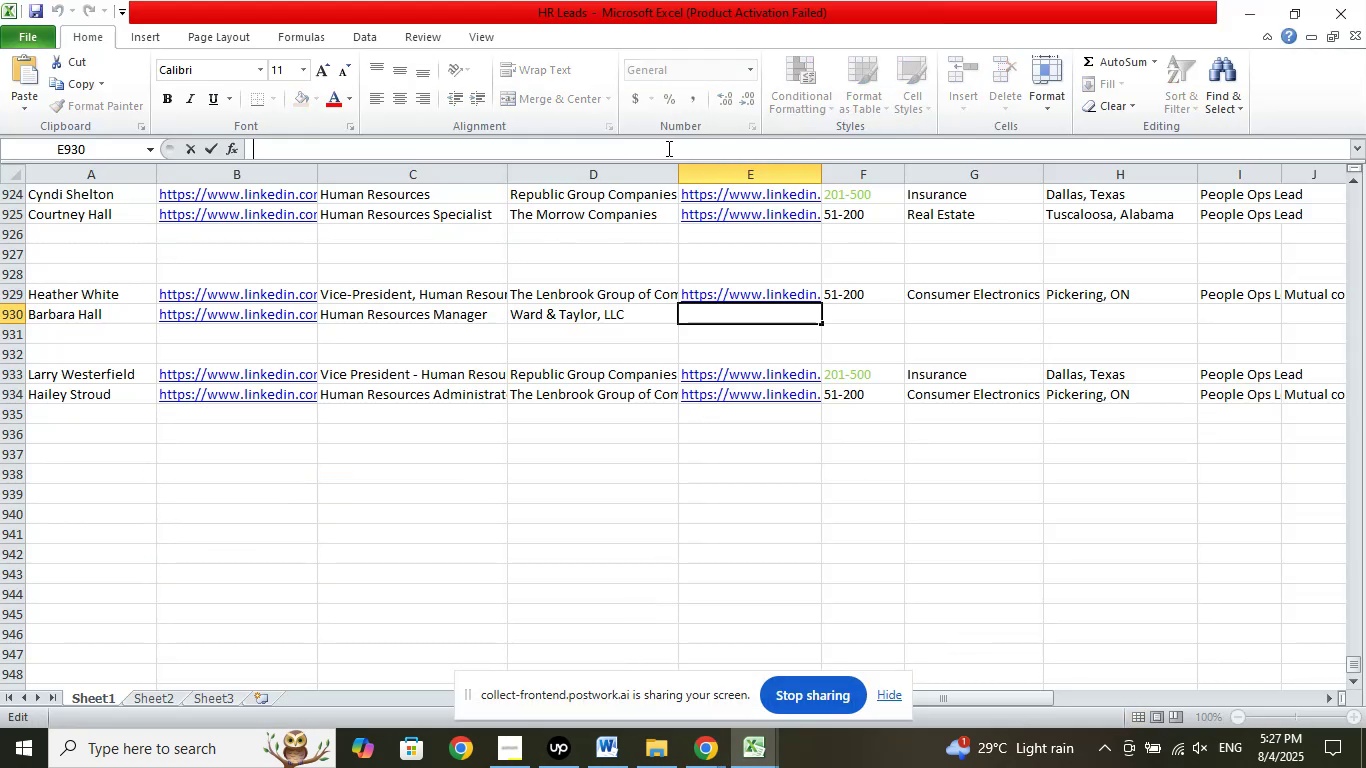 
right_click([667, 148])
 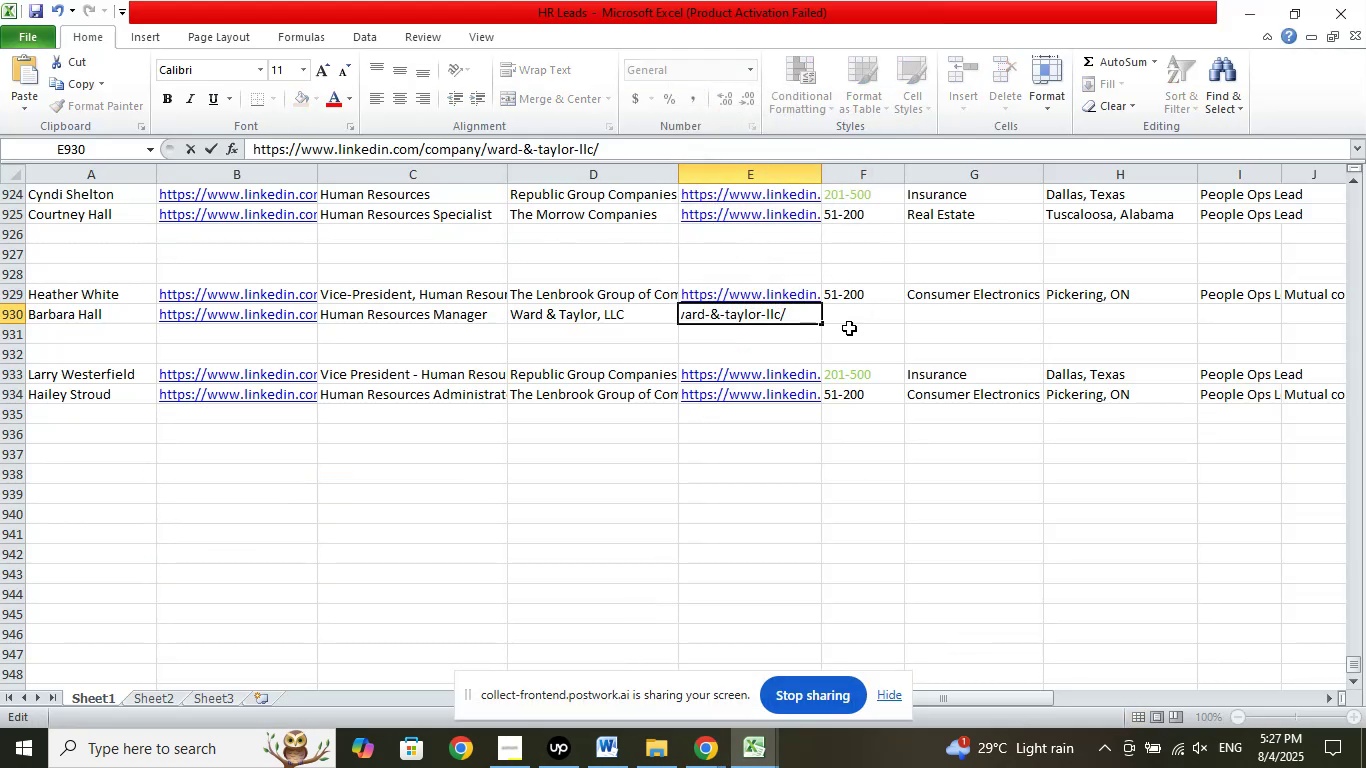 
left_click([872, 314])
 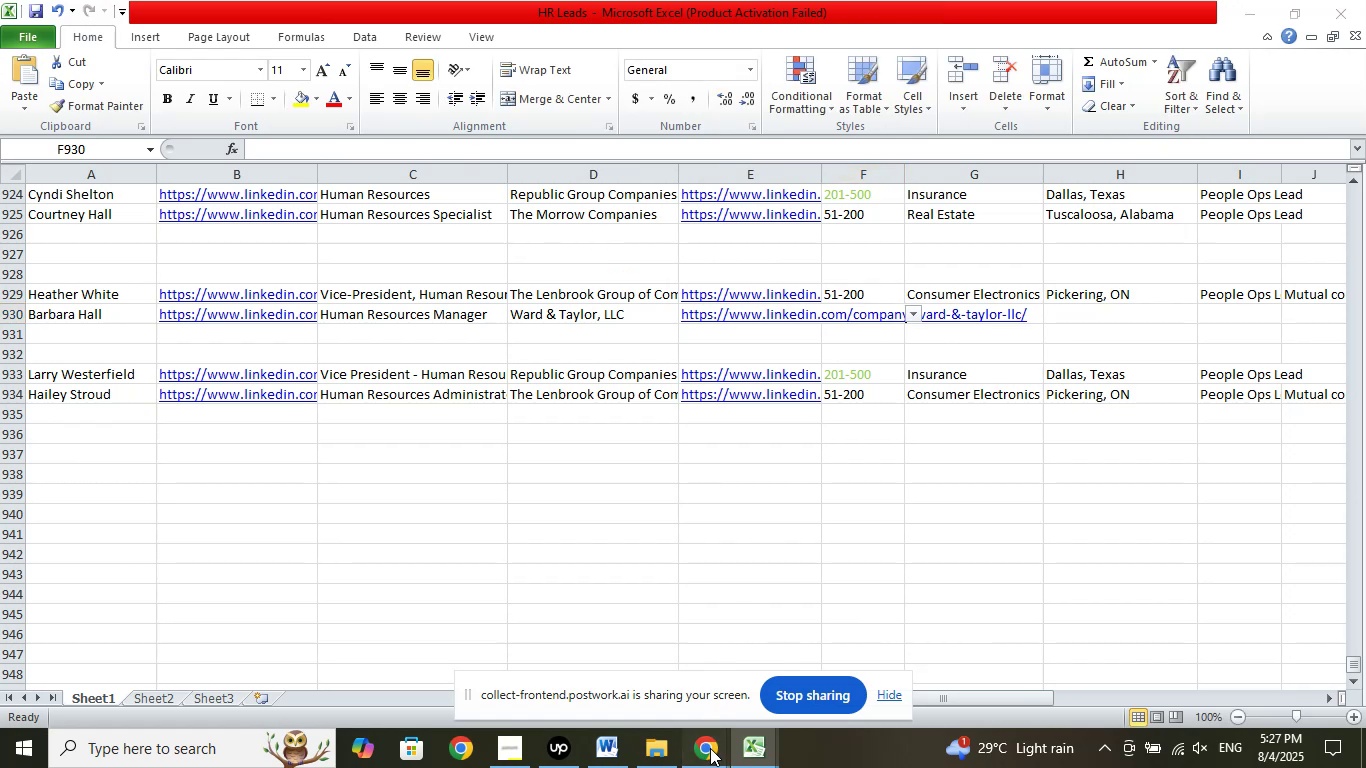 
double_click([637, 680])
 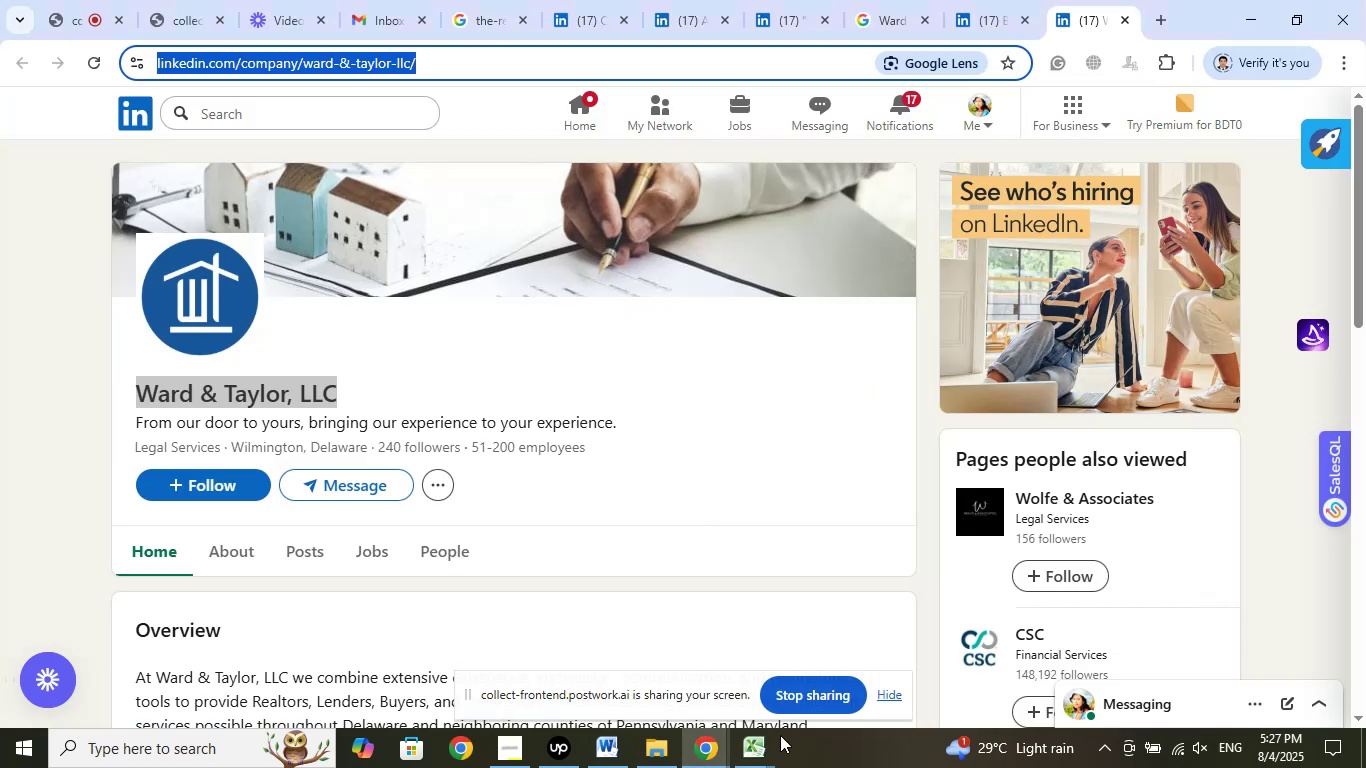 
left_click([749, 744])
 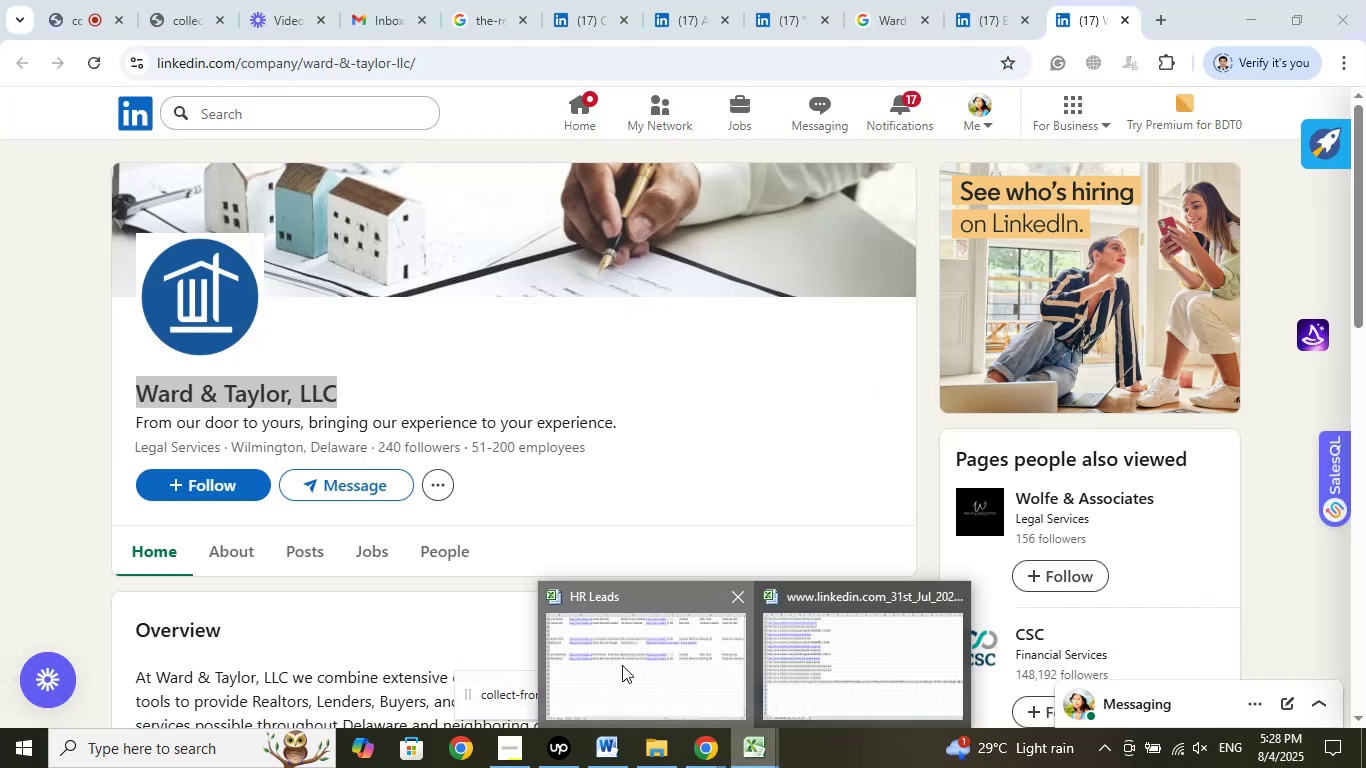 
double_click([622, 665])
 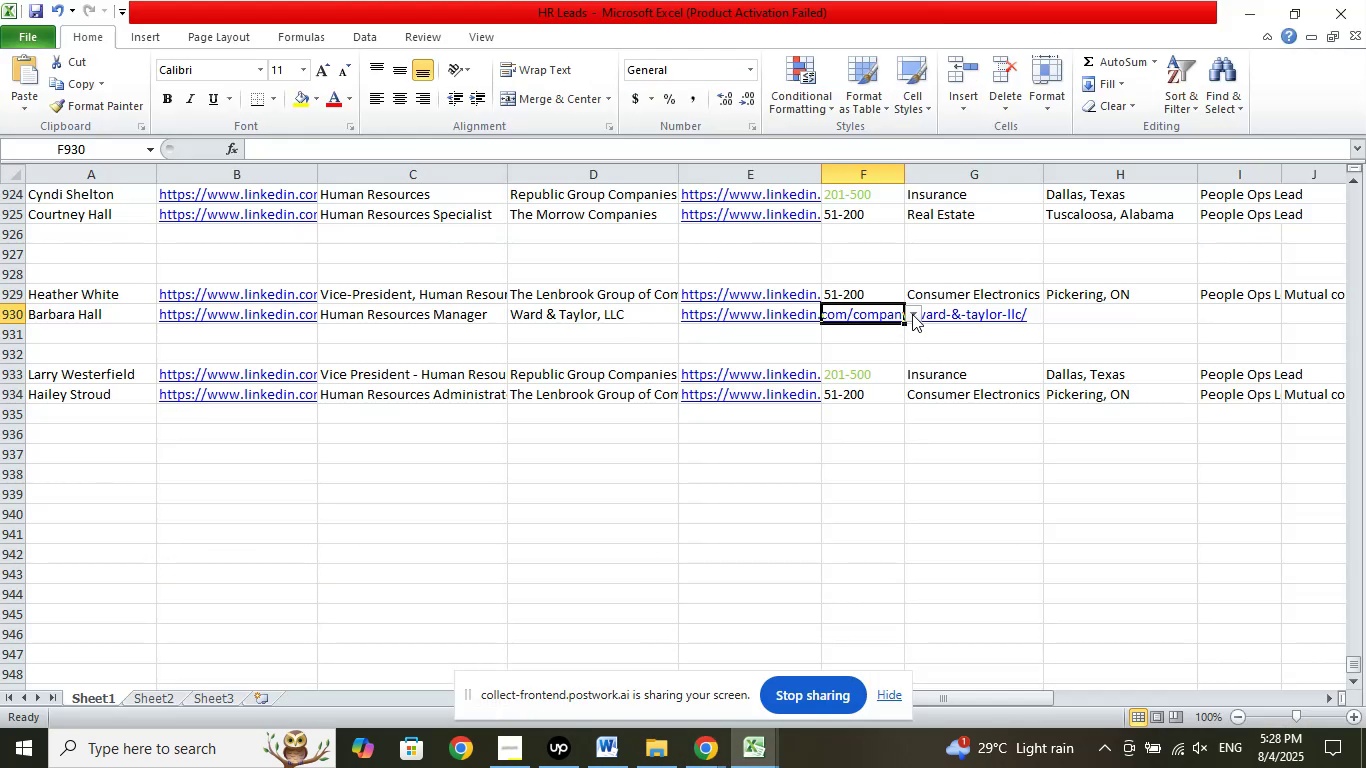 
left_click([912, 314])
 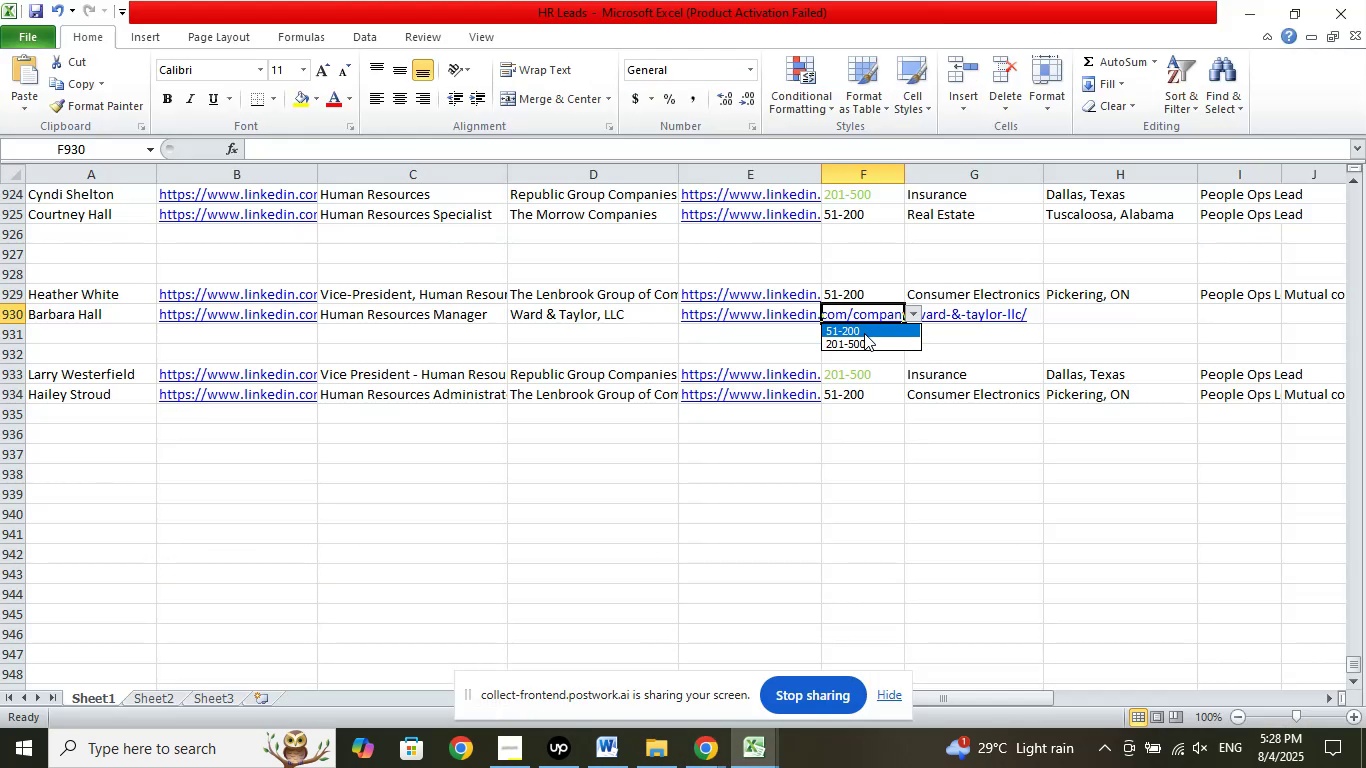 
left_click([863, 330])
 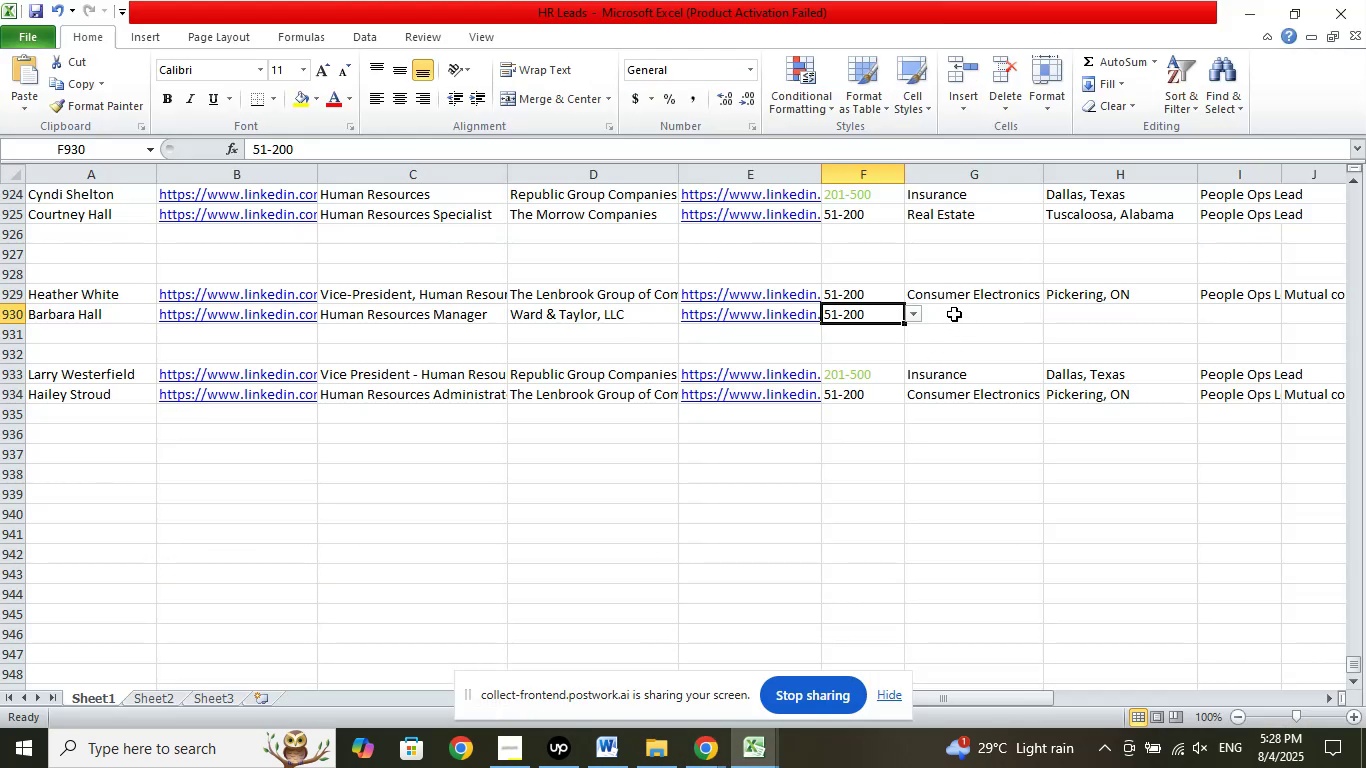 
left_click([956, 311])
 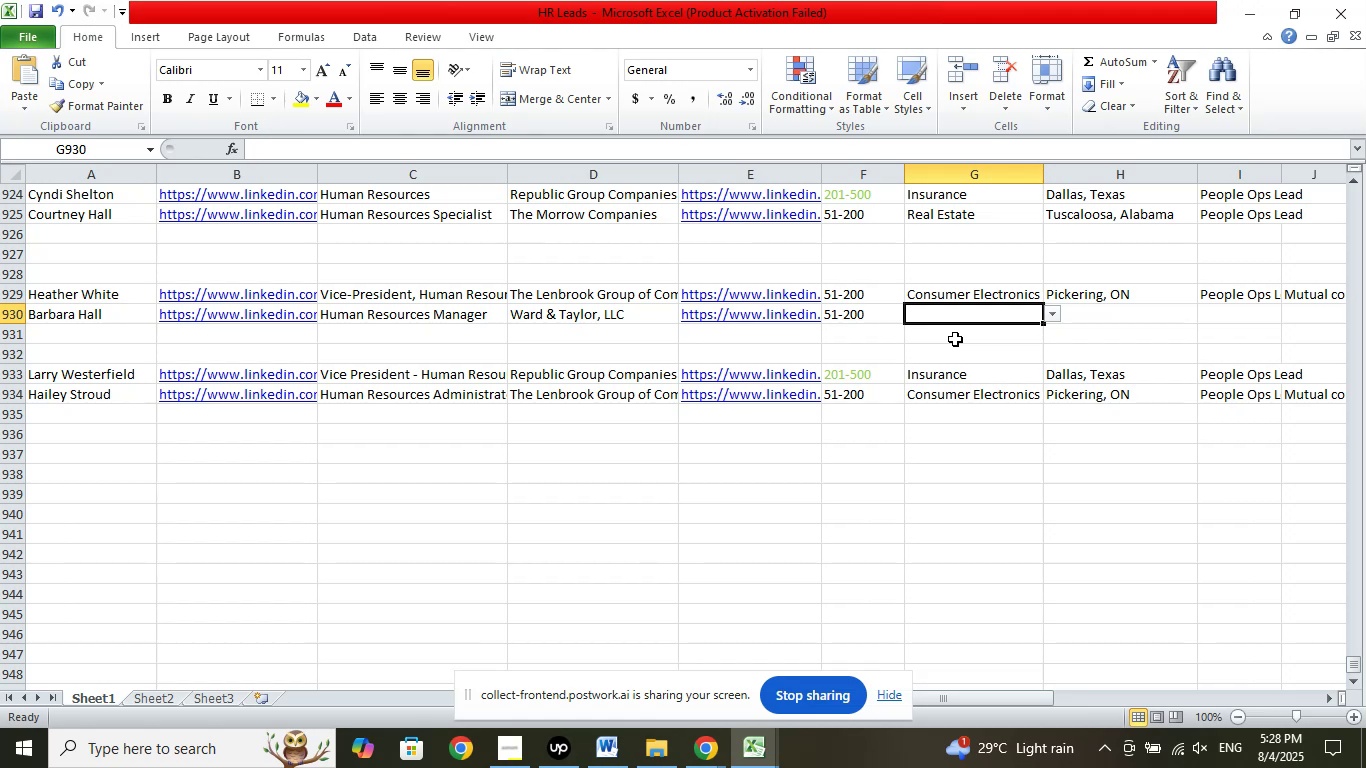 
wait(5.86)
 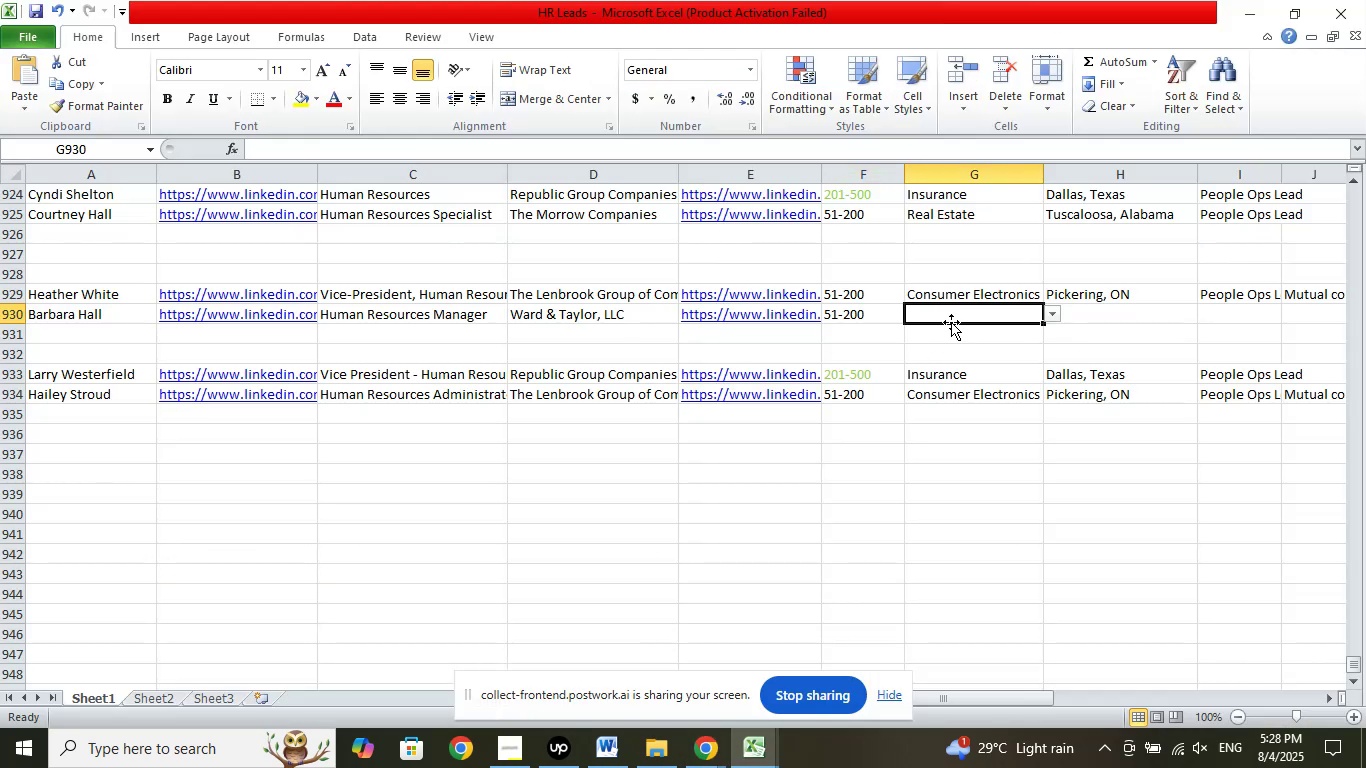 
double_click([650, 675])
 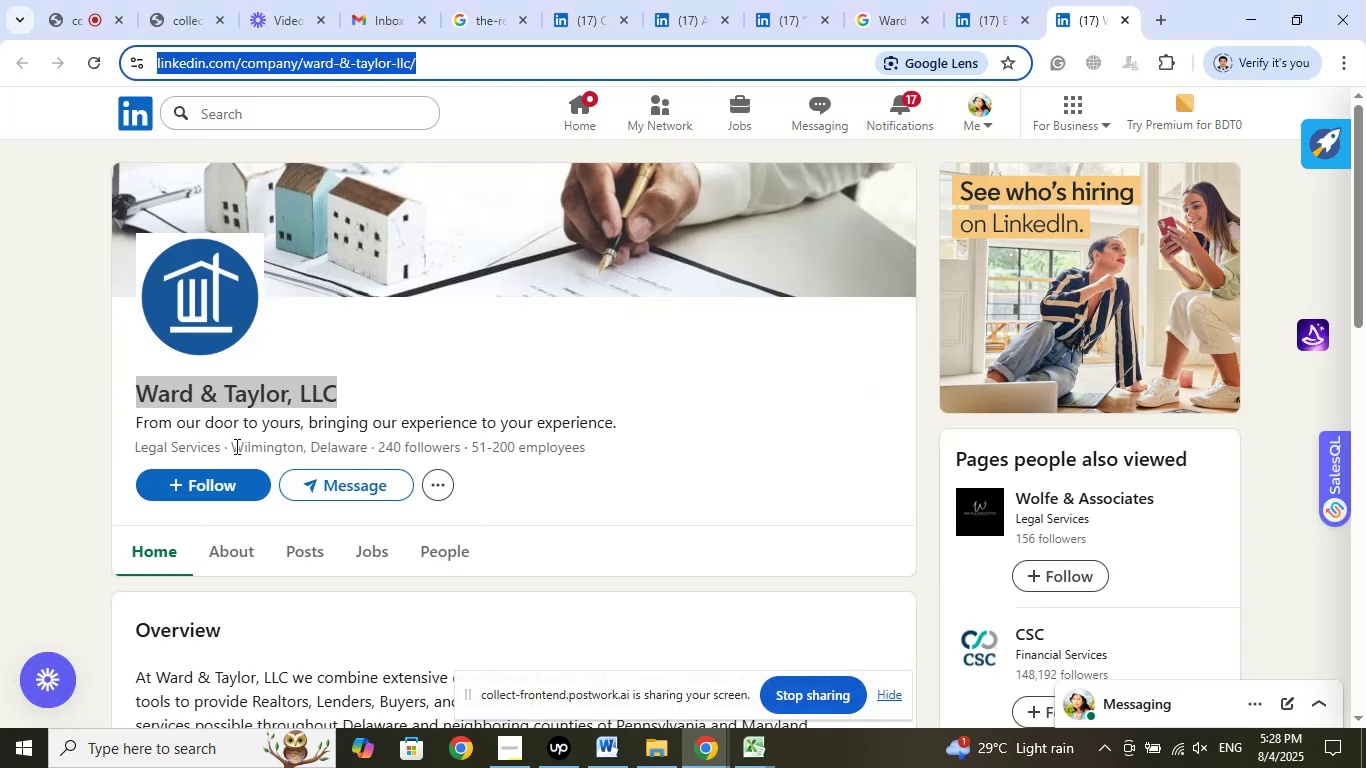 
left_click_drag(start_coordinate=[231, 446], to_coordinate=[367, 445])
 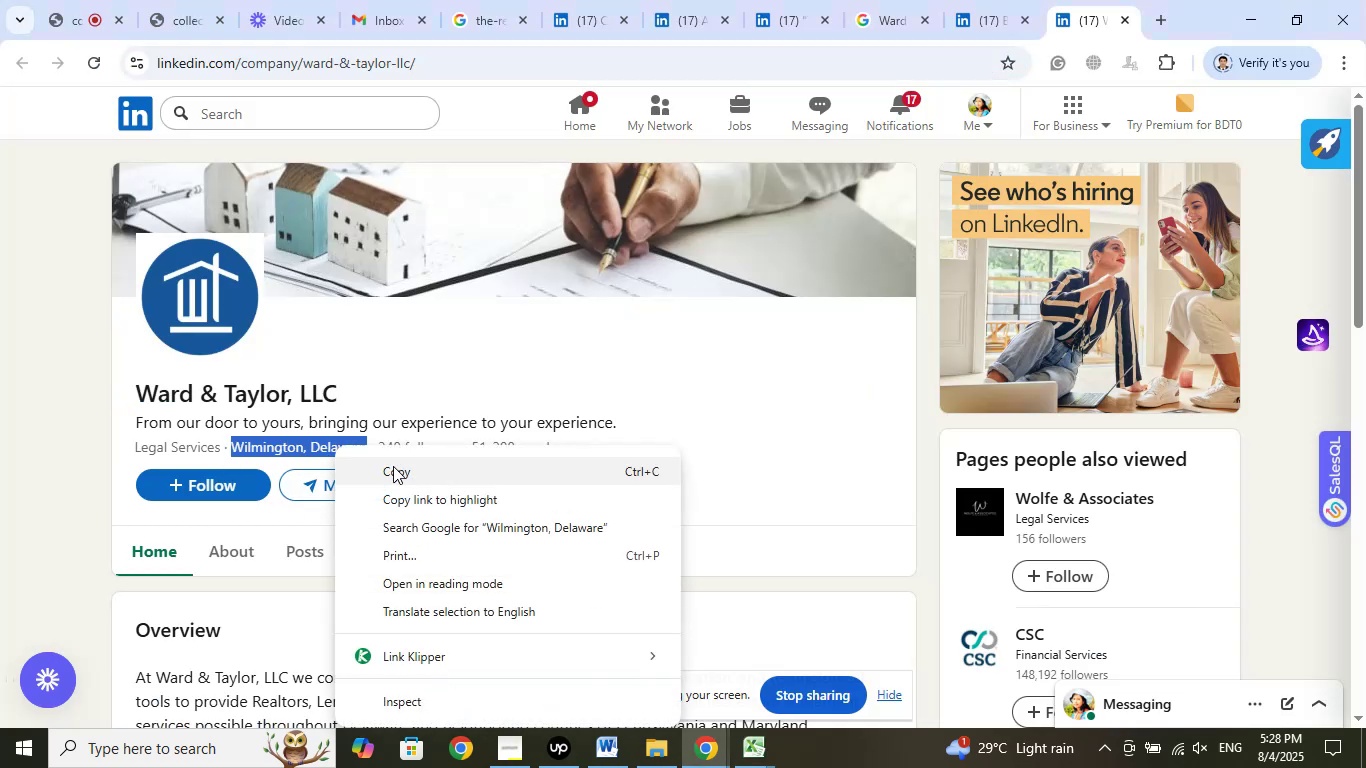 
left_click([398, 474])
 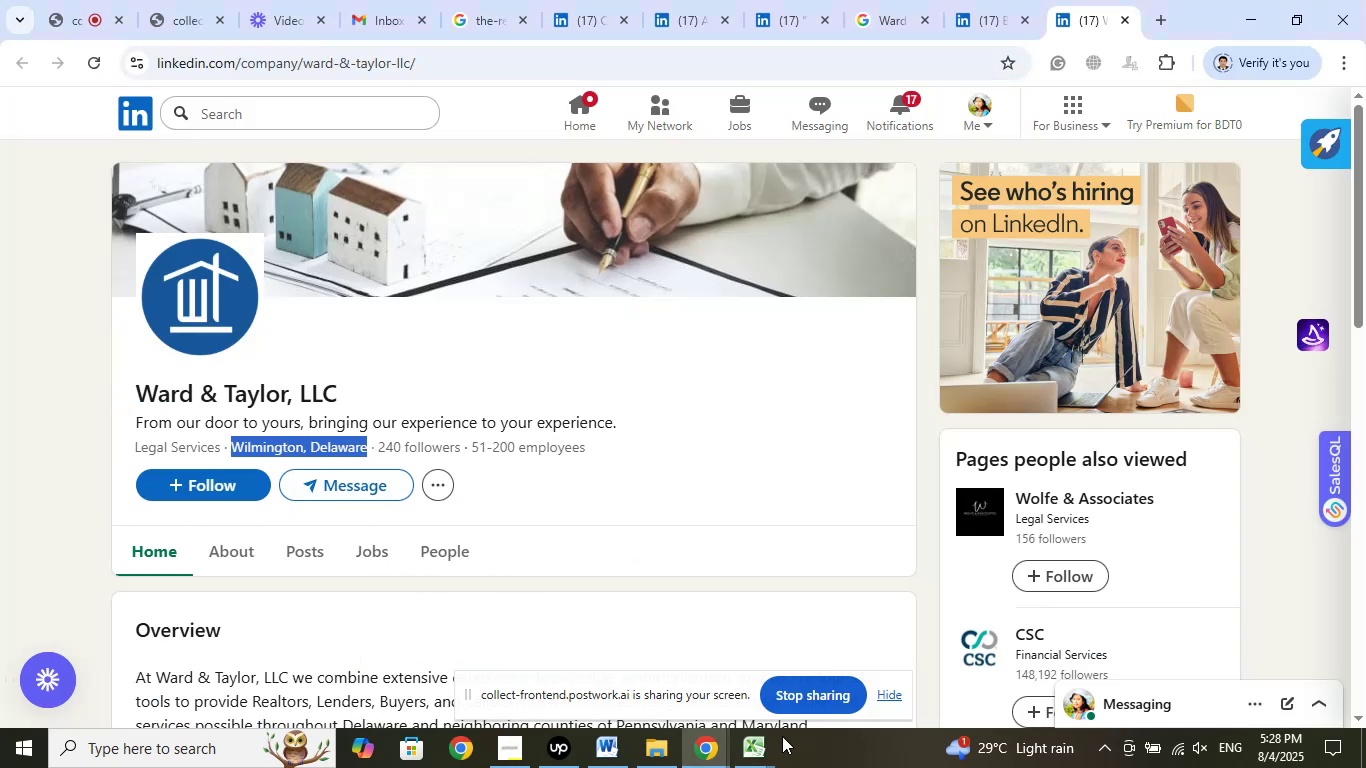 
left_click([754, 744])
 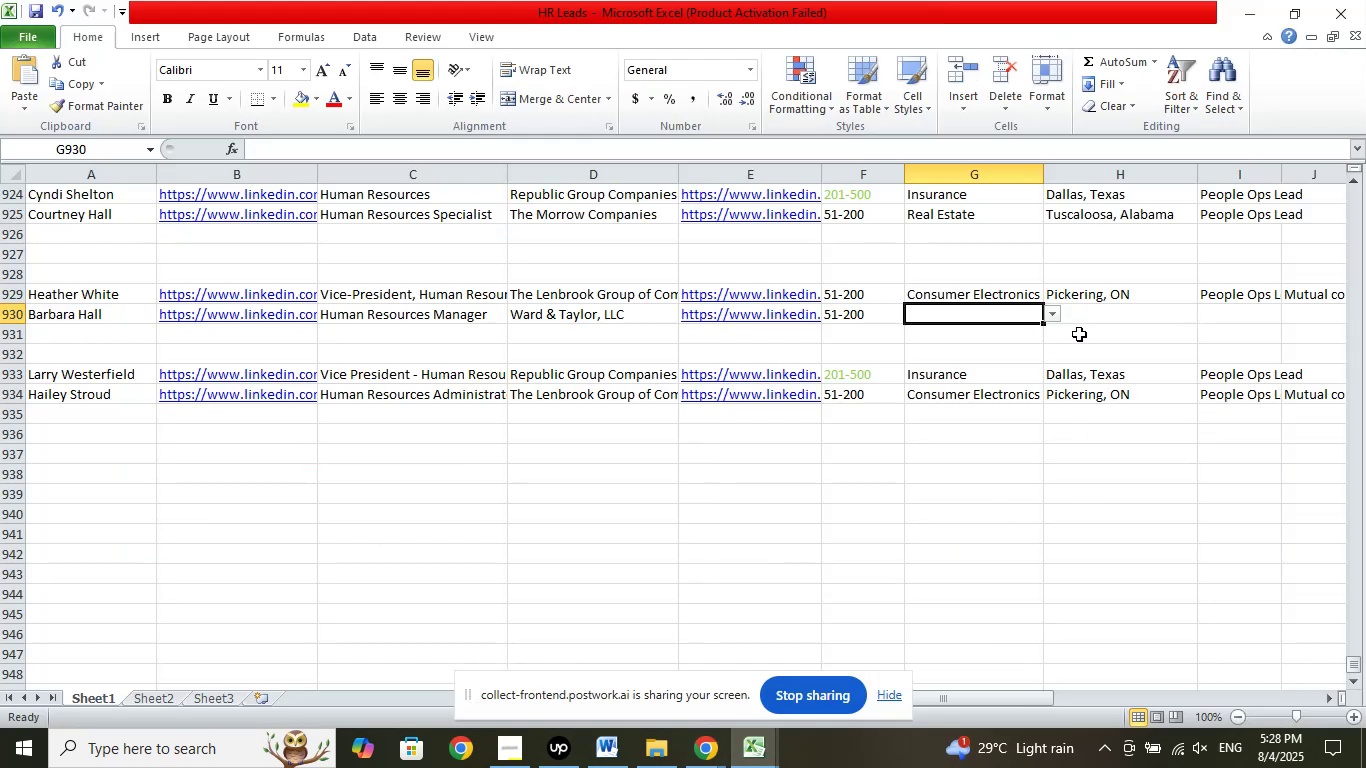 
left_click([1095, 313])
 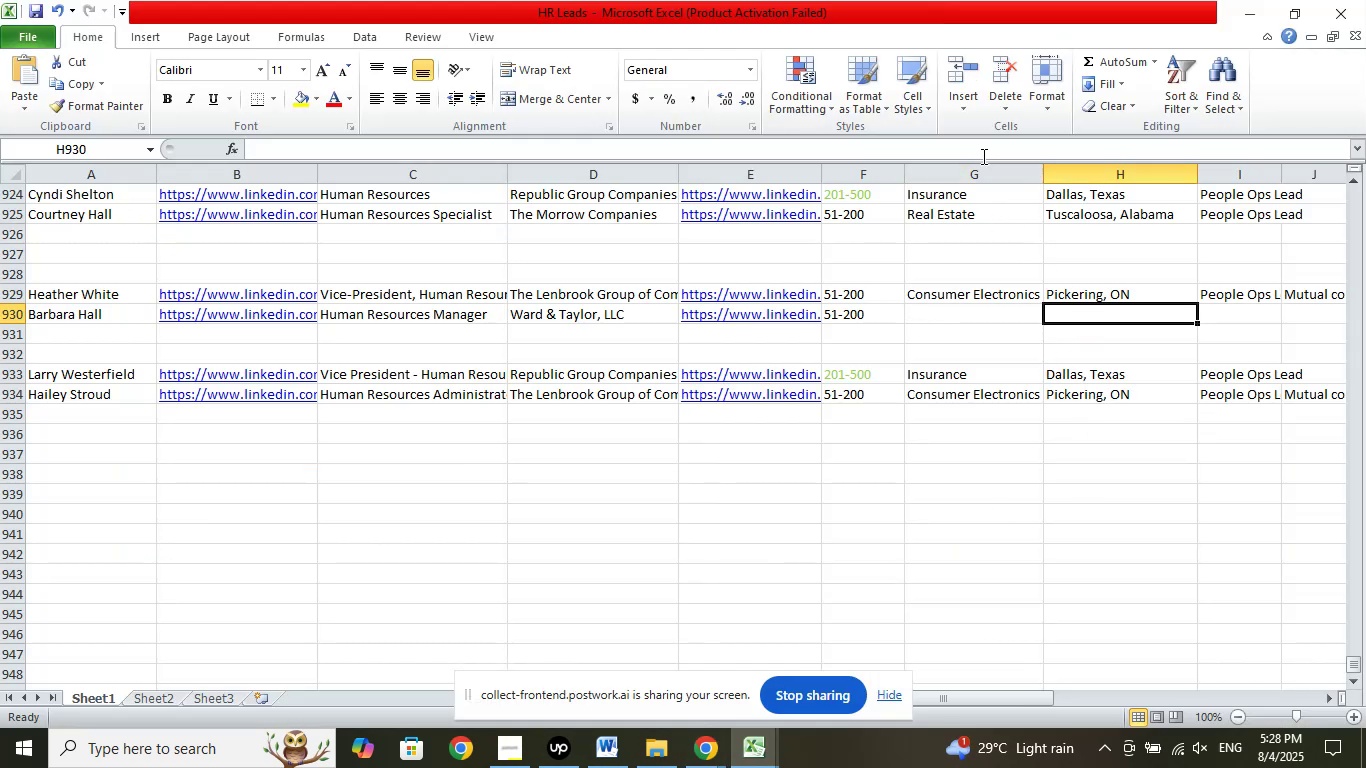 
left_click([982, 154])
 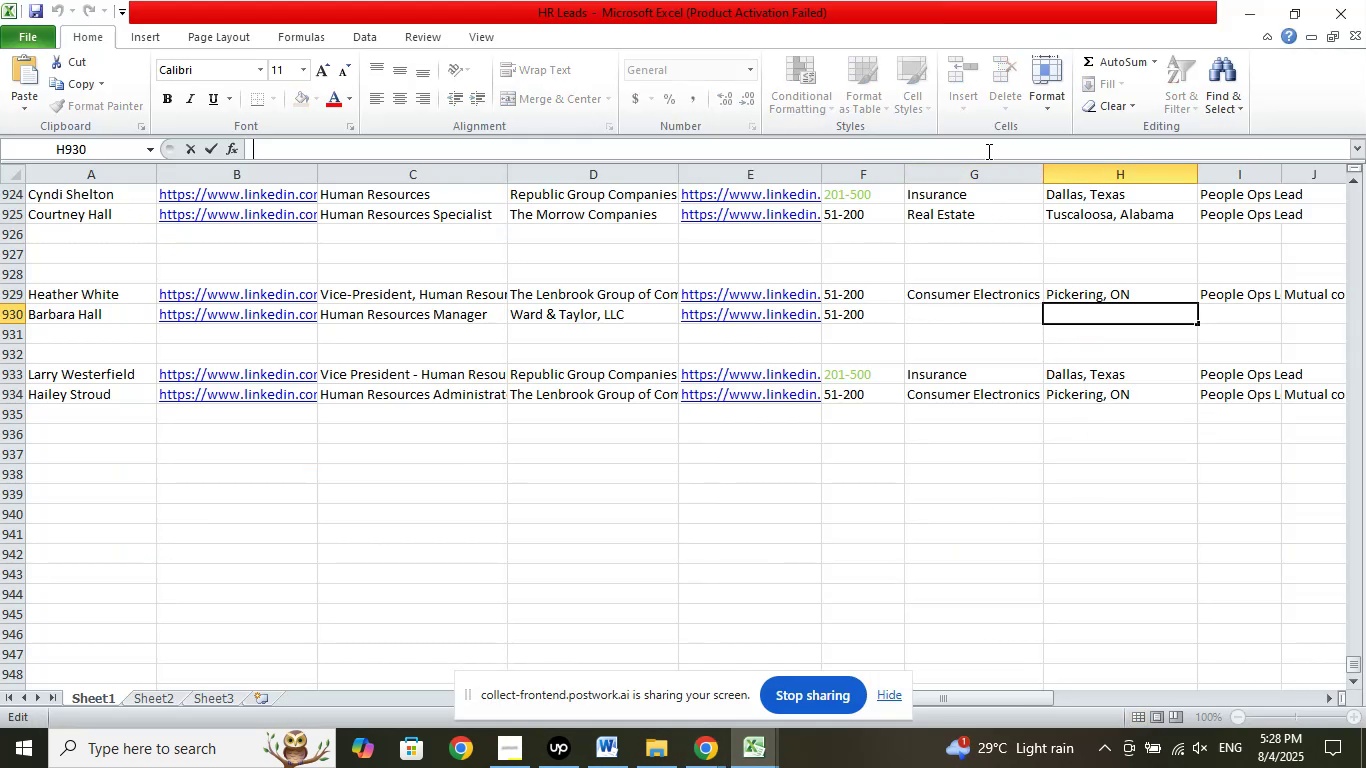 
right_click([987, 151])
 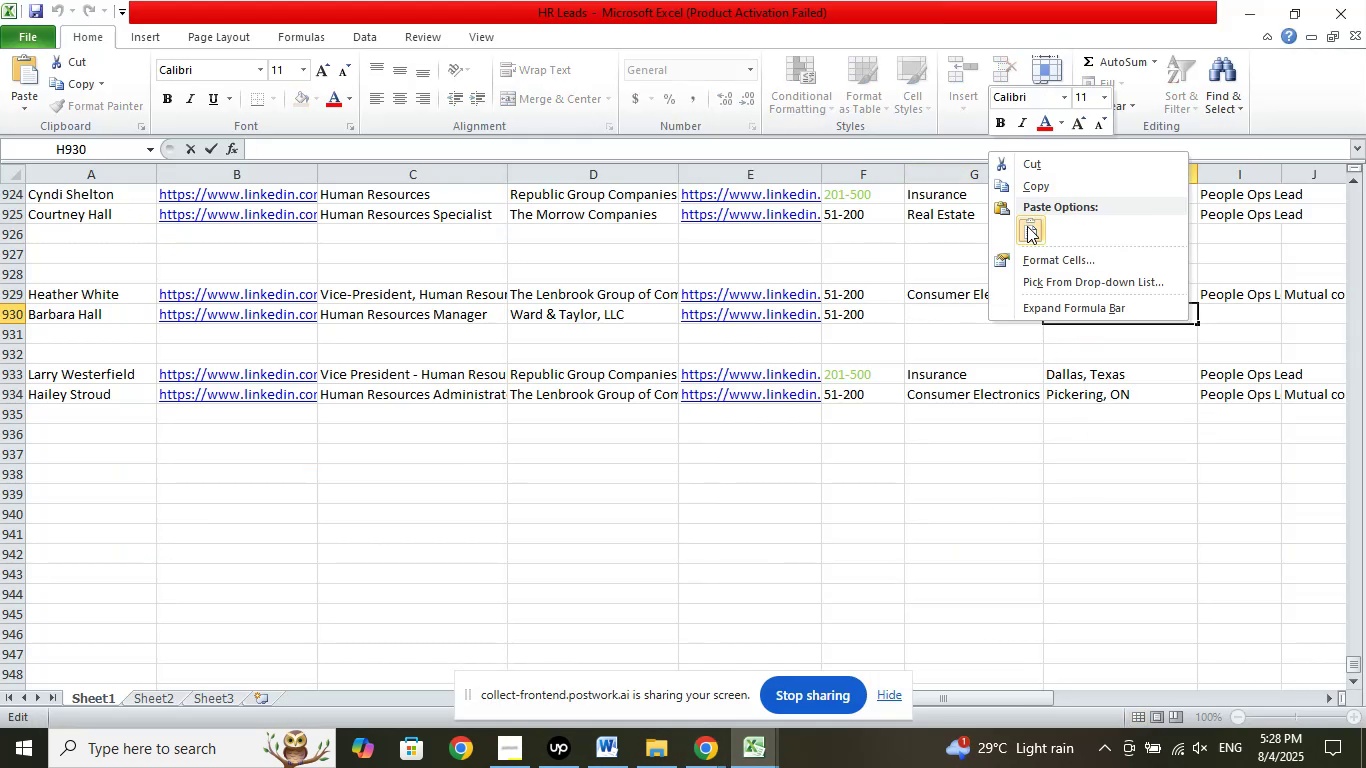 
left_click([1032, 224])
 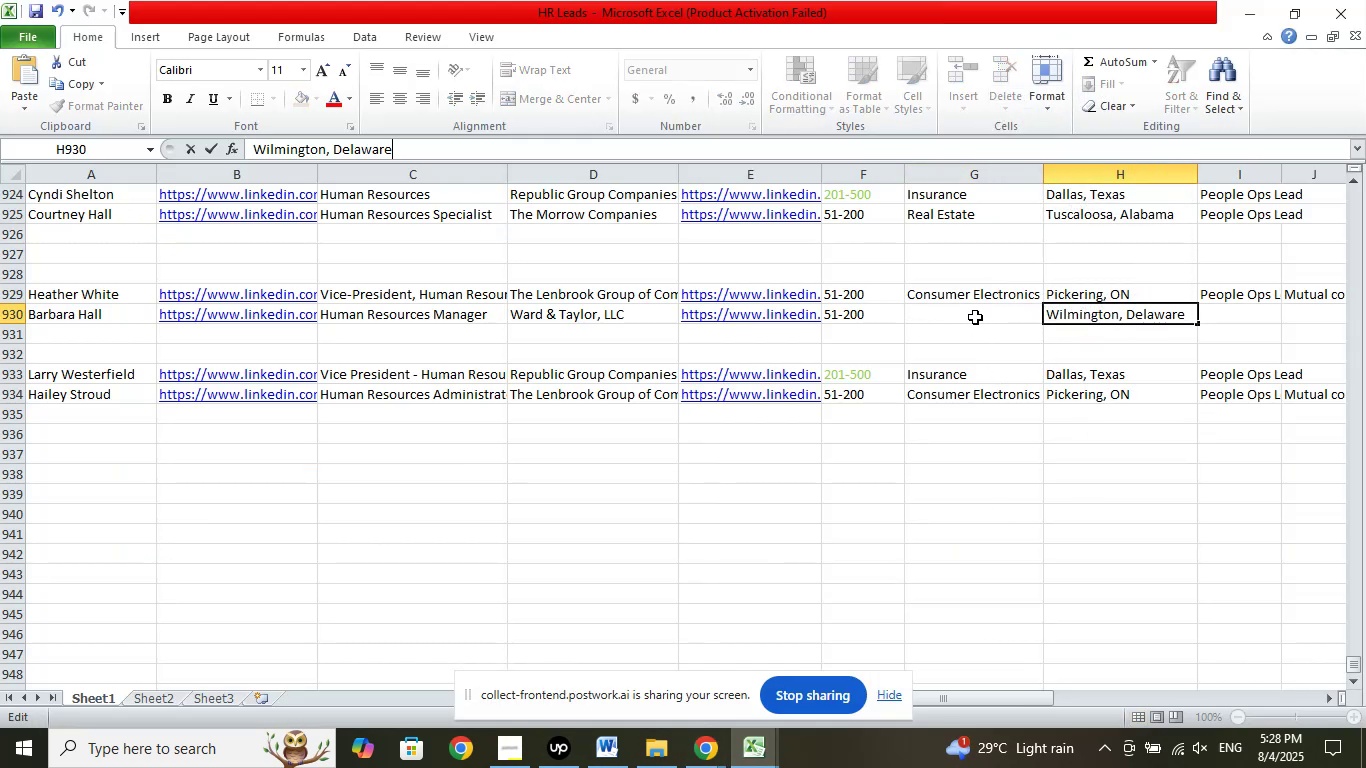 
left_click([975, 311])
 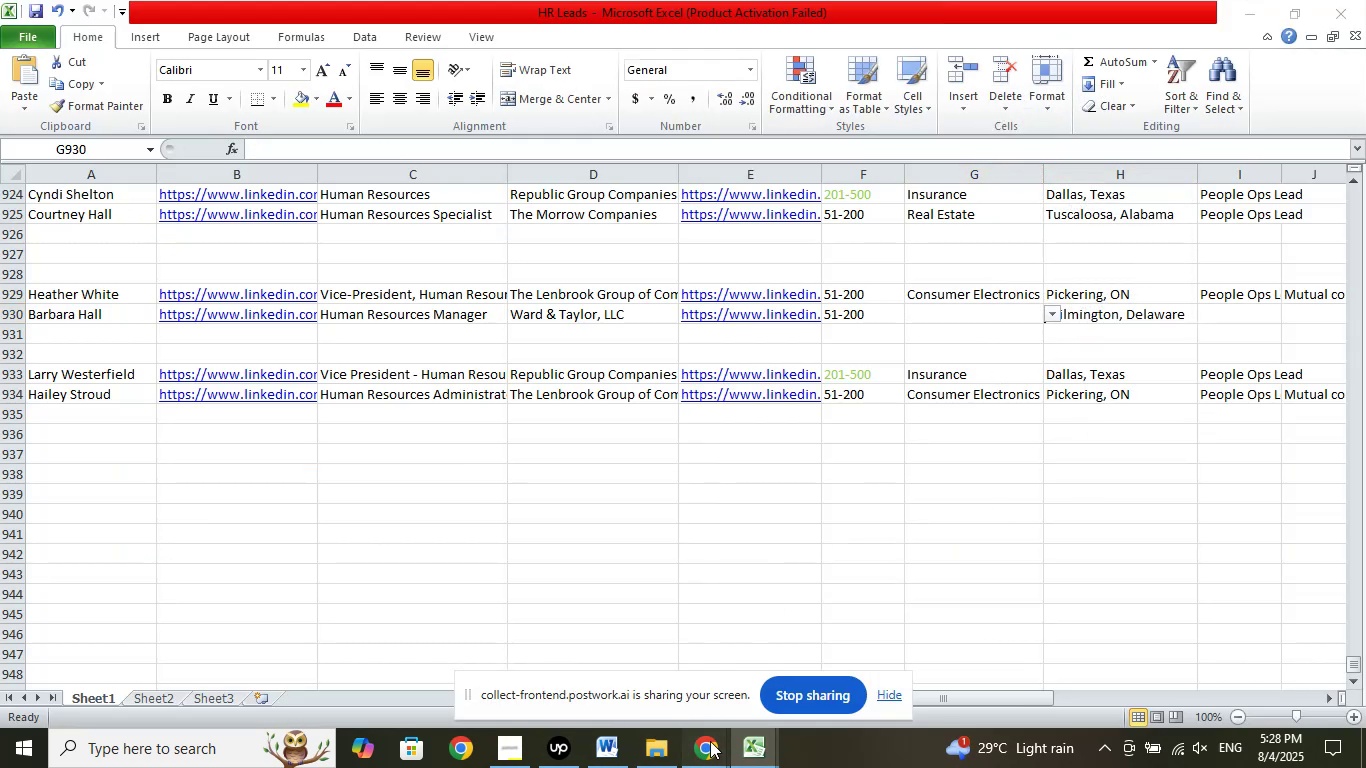 
double_click([602, 651])
 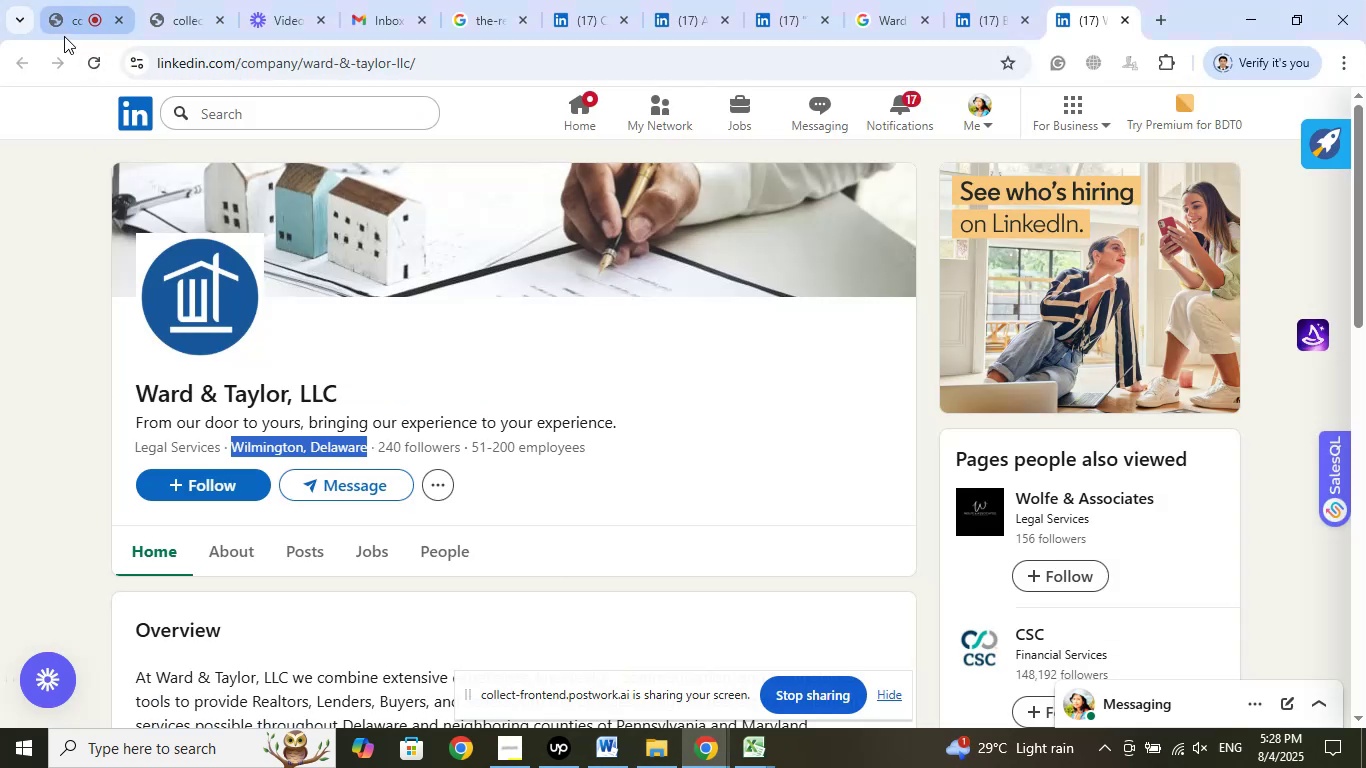 
left_click([70, 28])
 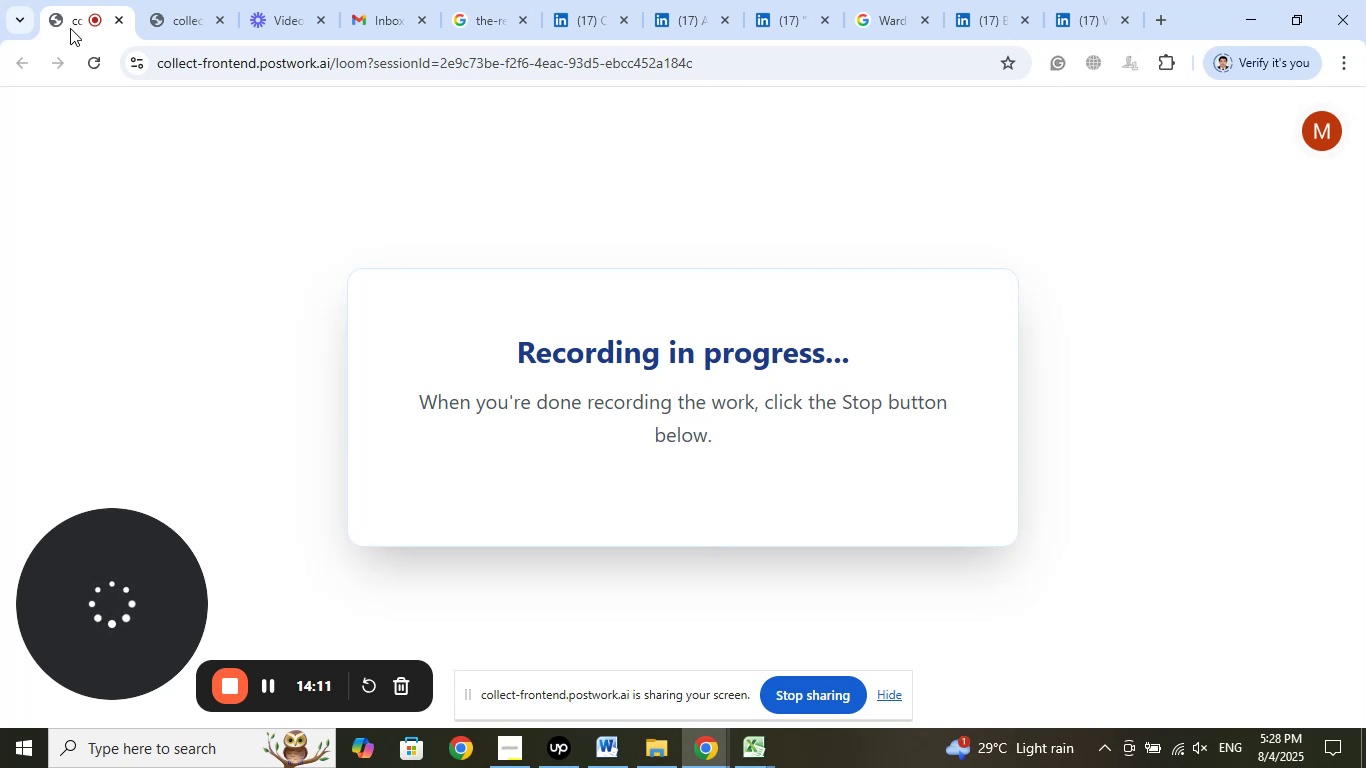 
left_click([167, 25])
 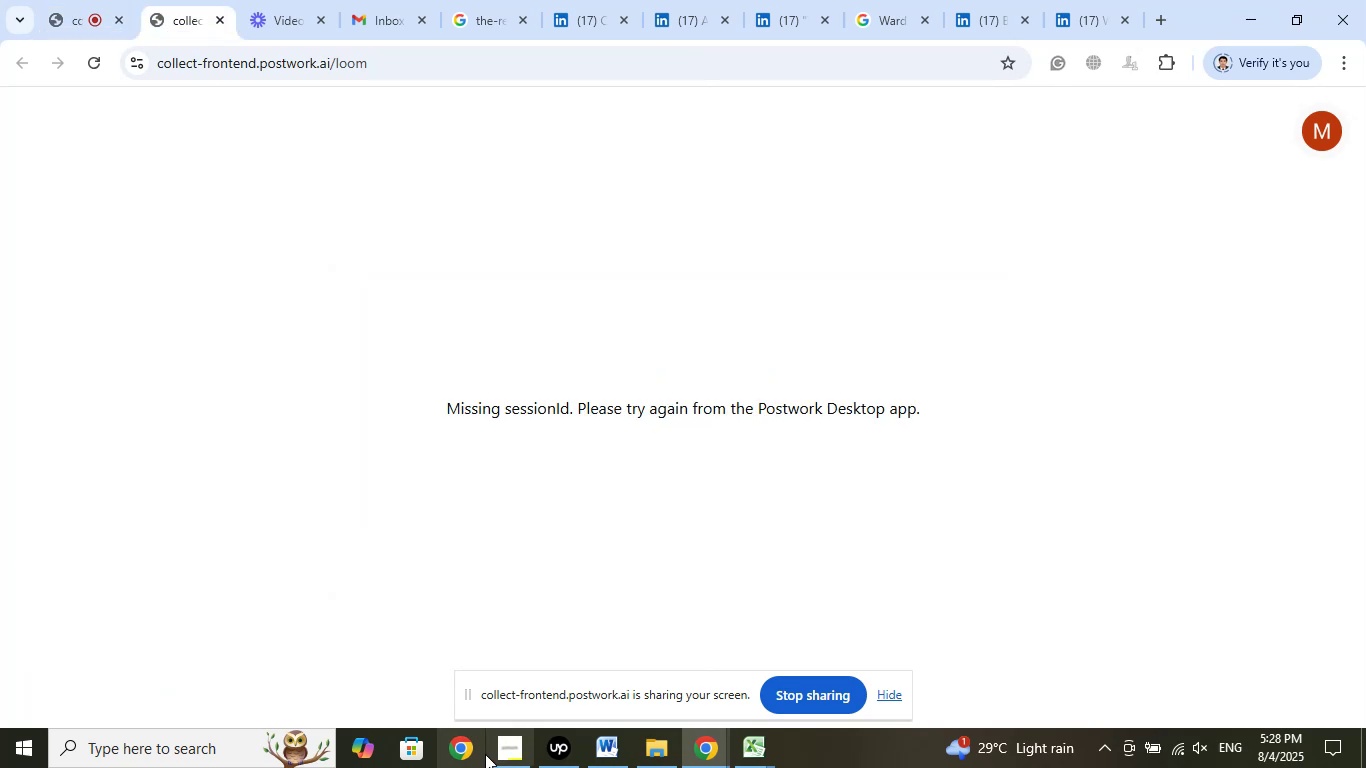 
left_click([501, 761])
 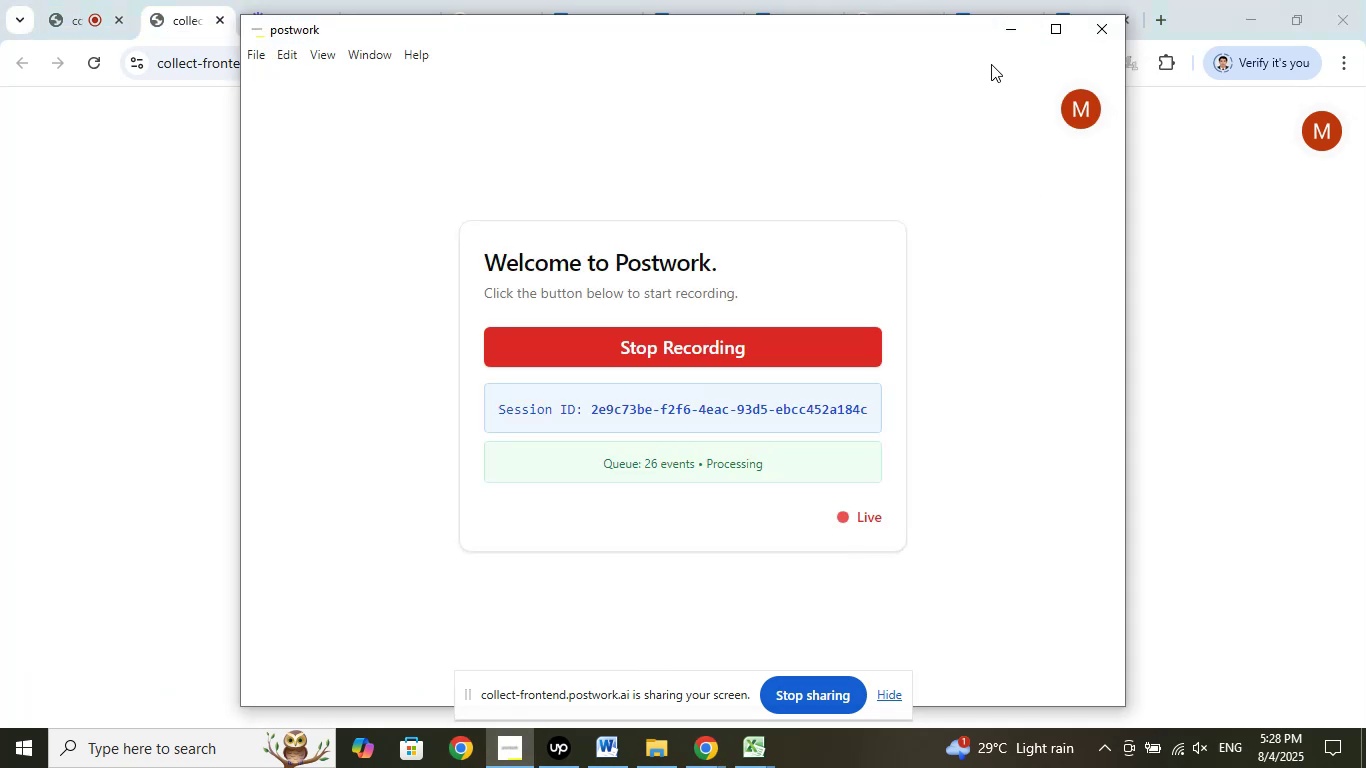 
left_click([1007, 39])
 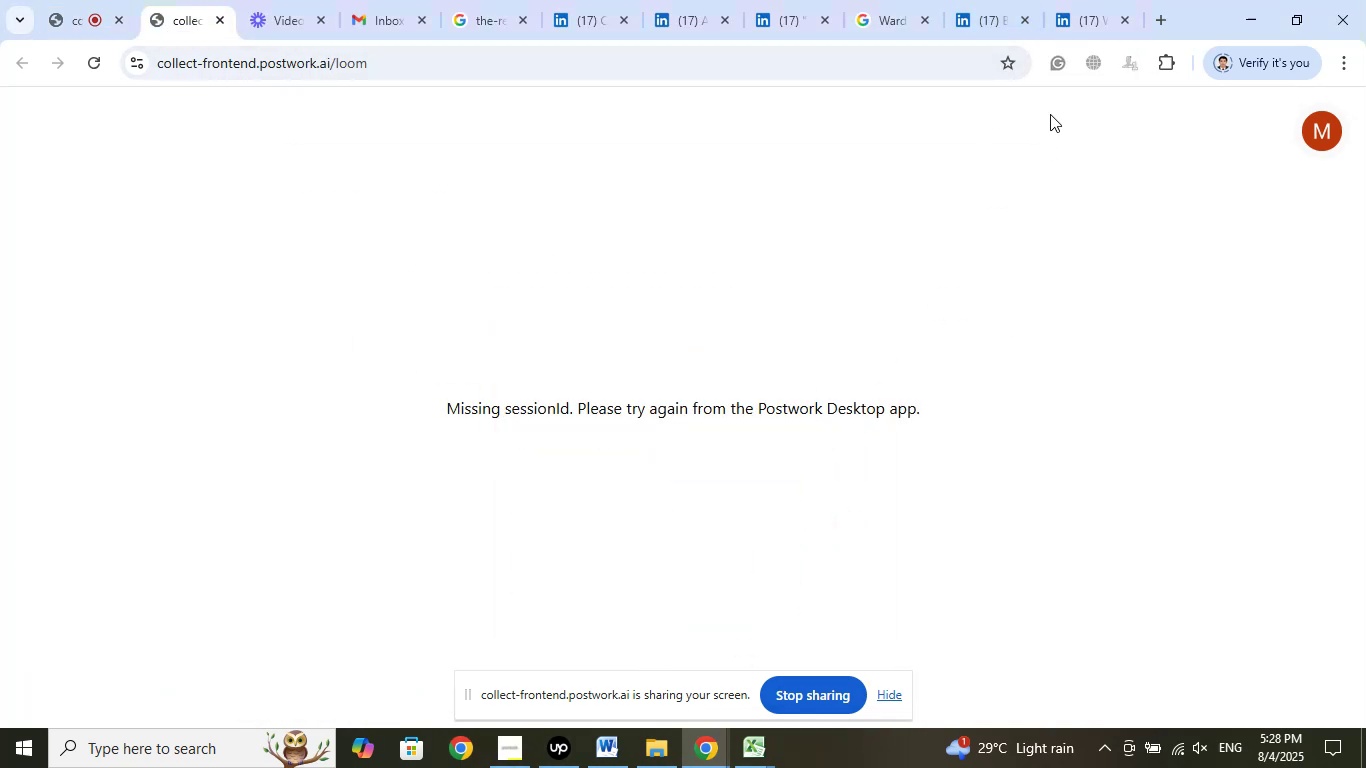 
left_click([1087, 21])
 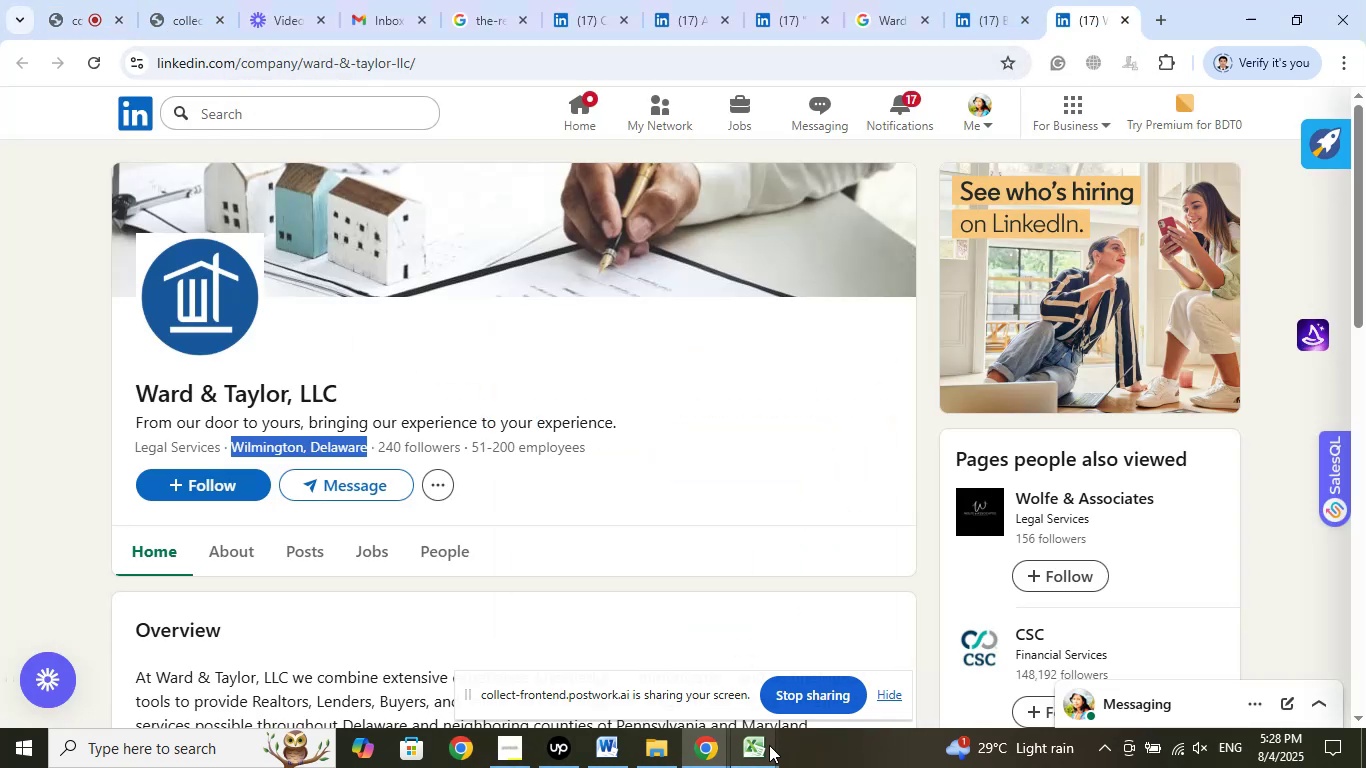 
left_click([767, 747])
 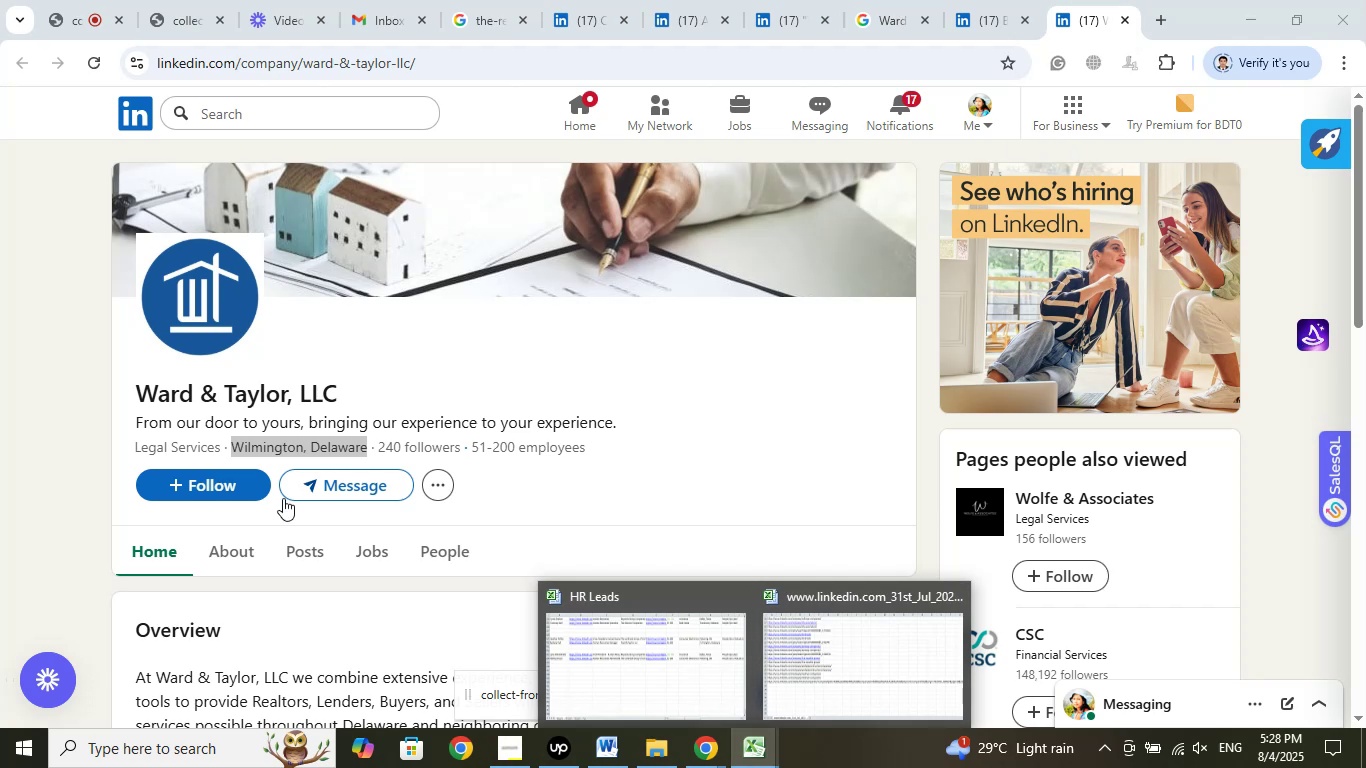 
left_click([61, 419])
 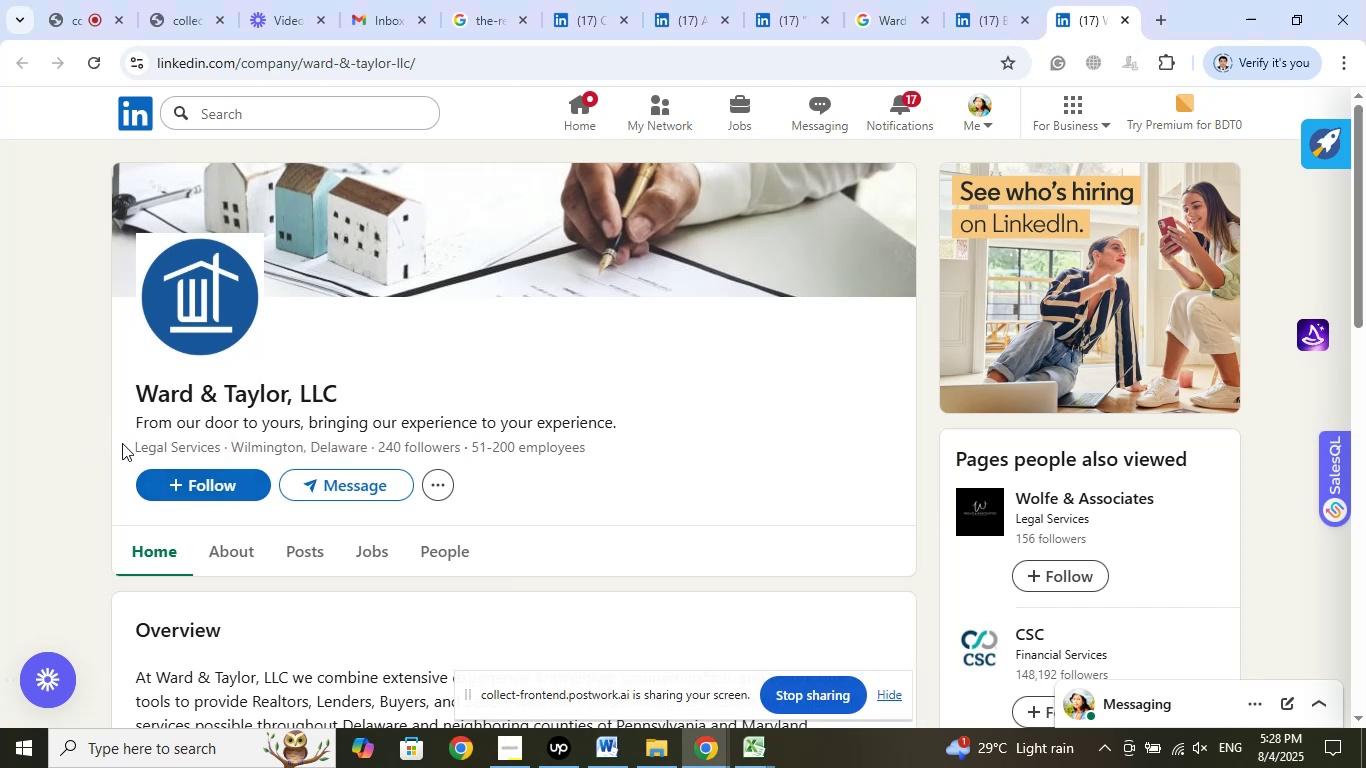 
left_click_drag(start_coordinate=[124, 444], to_coordinate=[221, 438])
 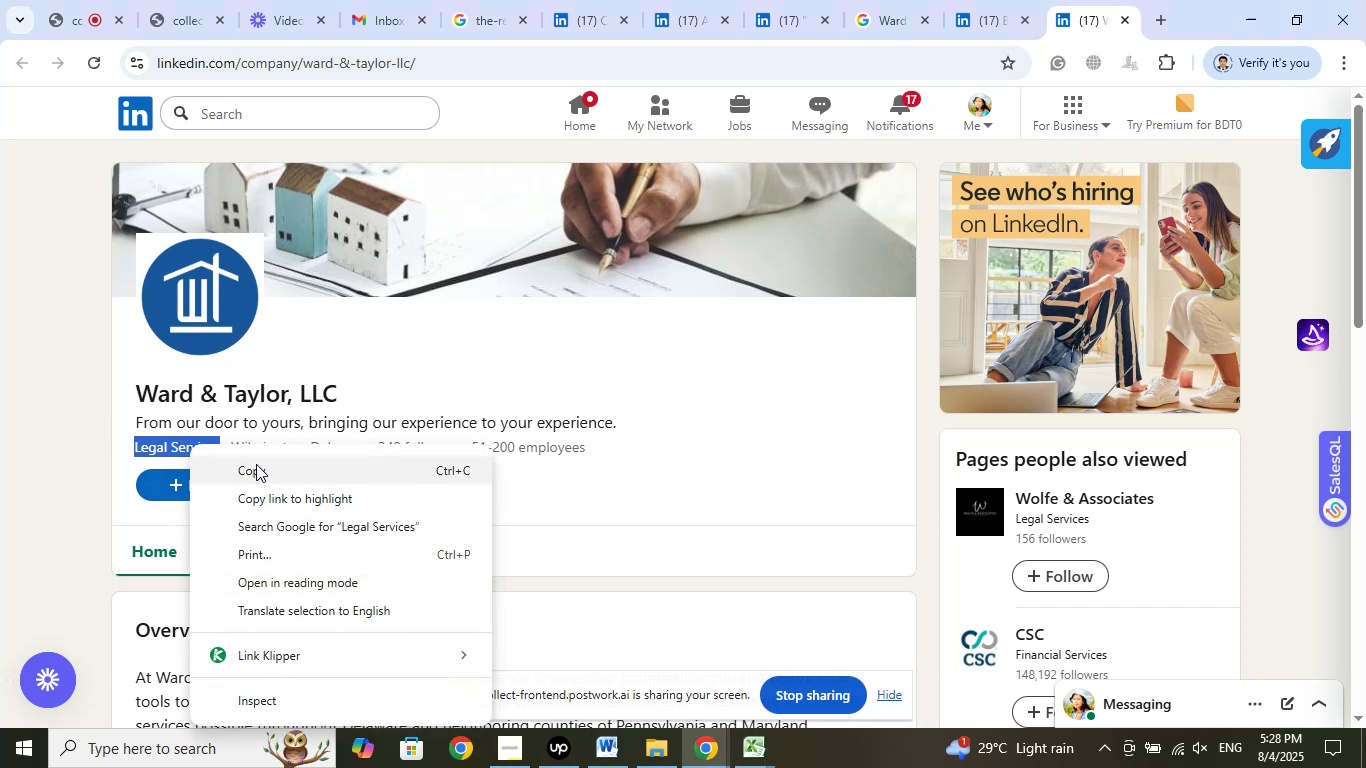 
left_click([256, 464])
 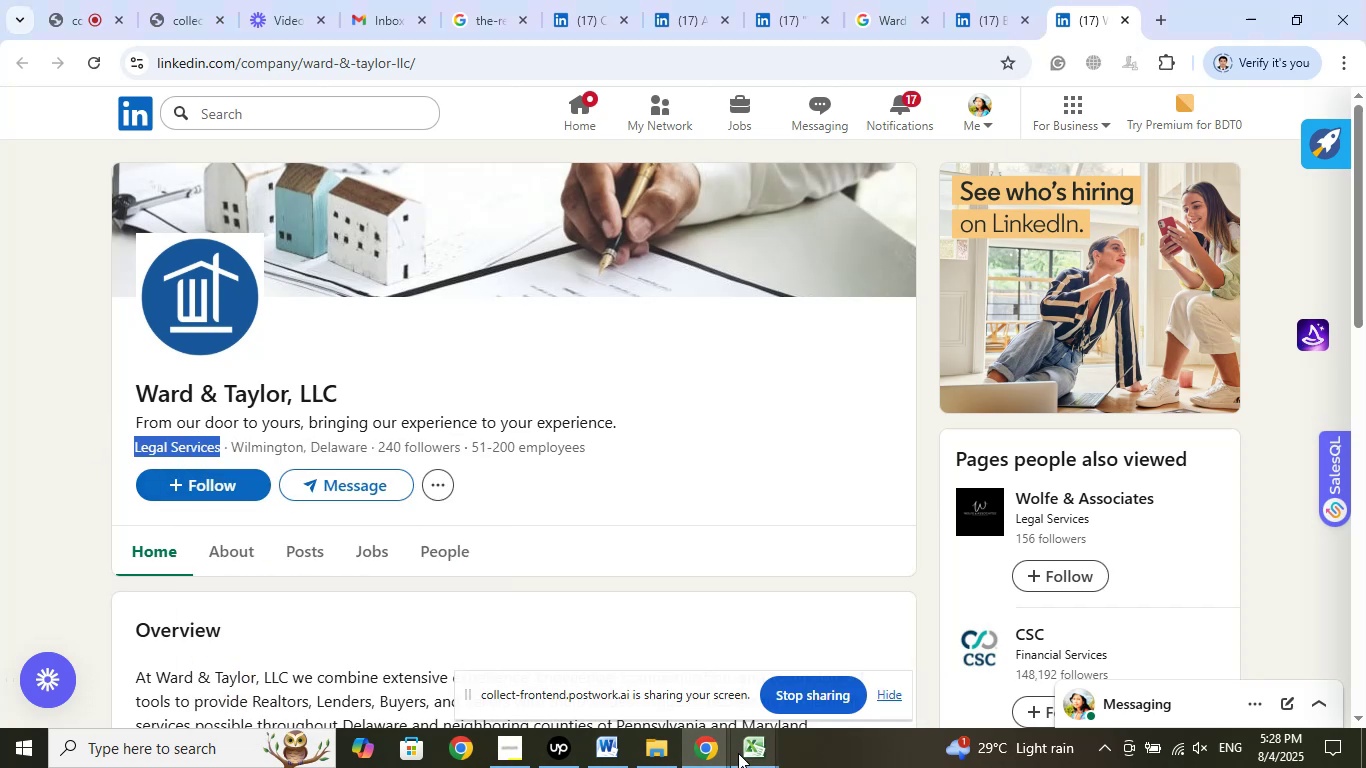 
left_click([738, 753])
 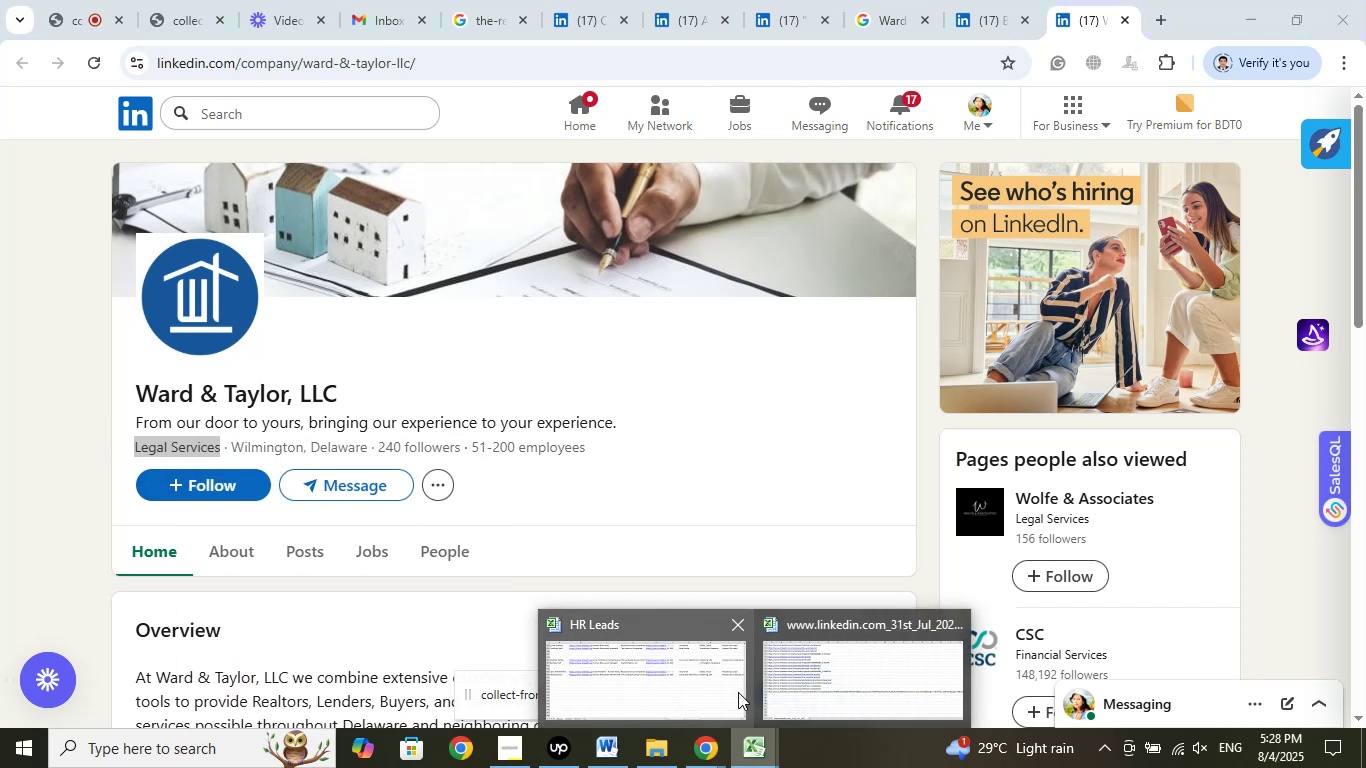 
left_click([725, 683])
 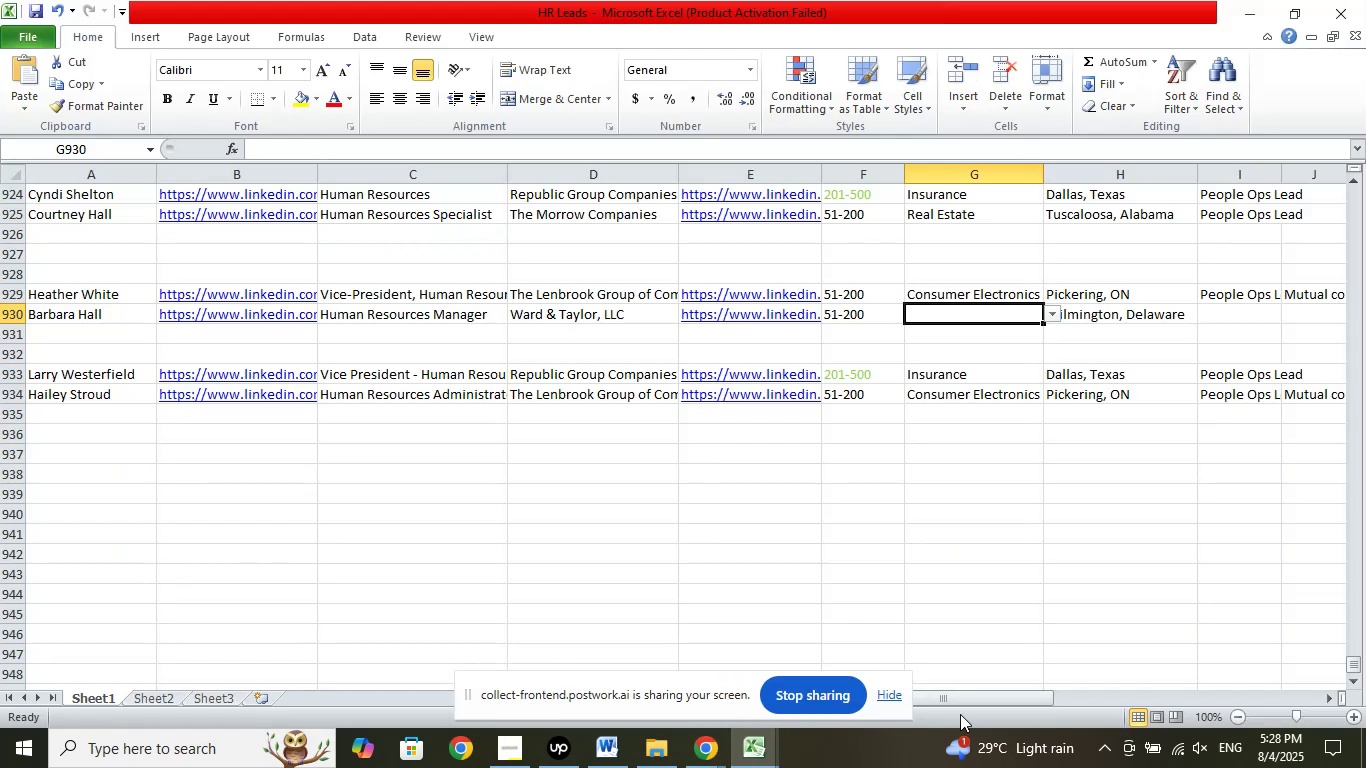 
left_click_drag(start_coordinate=[950, 702], to_coordinate=[1350, 633])
 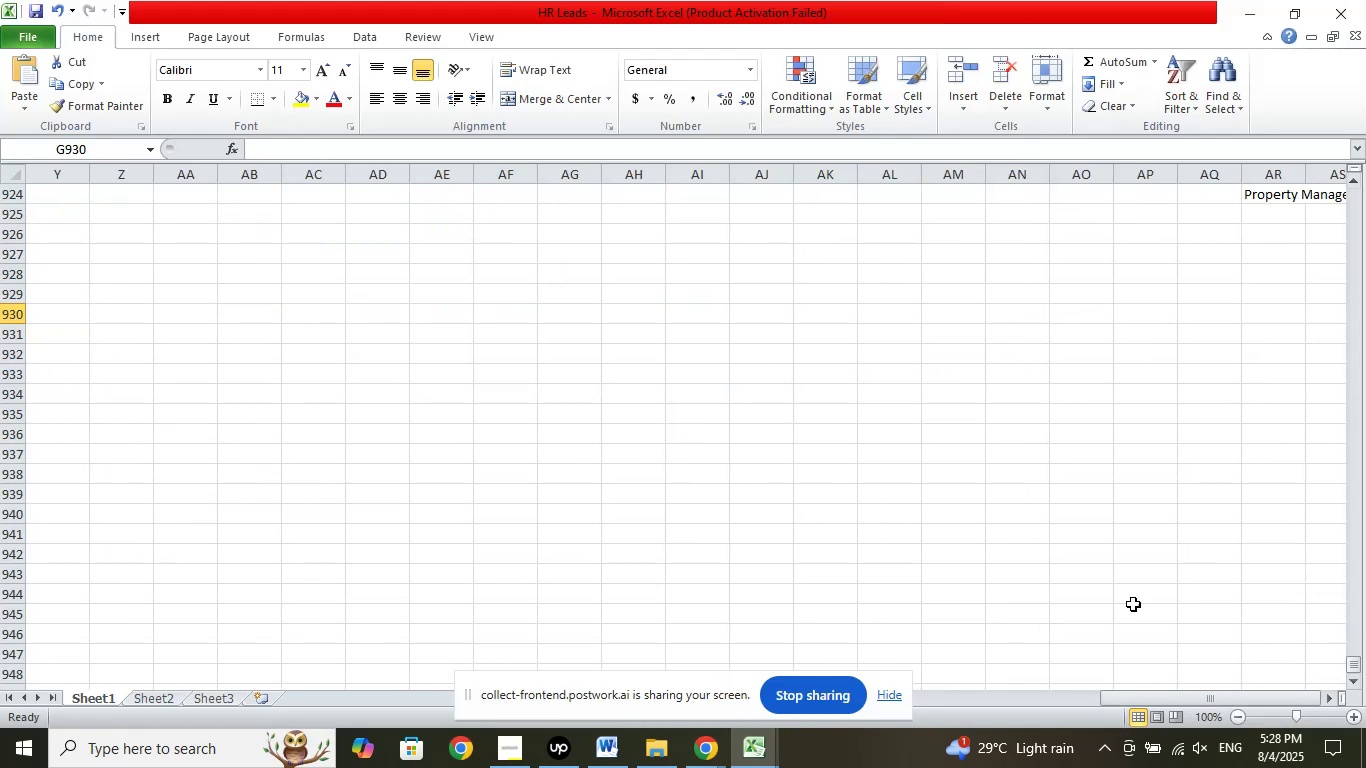 
scroll: coordinate [1094, 411], scroll_direction: up, amount: 2.0
 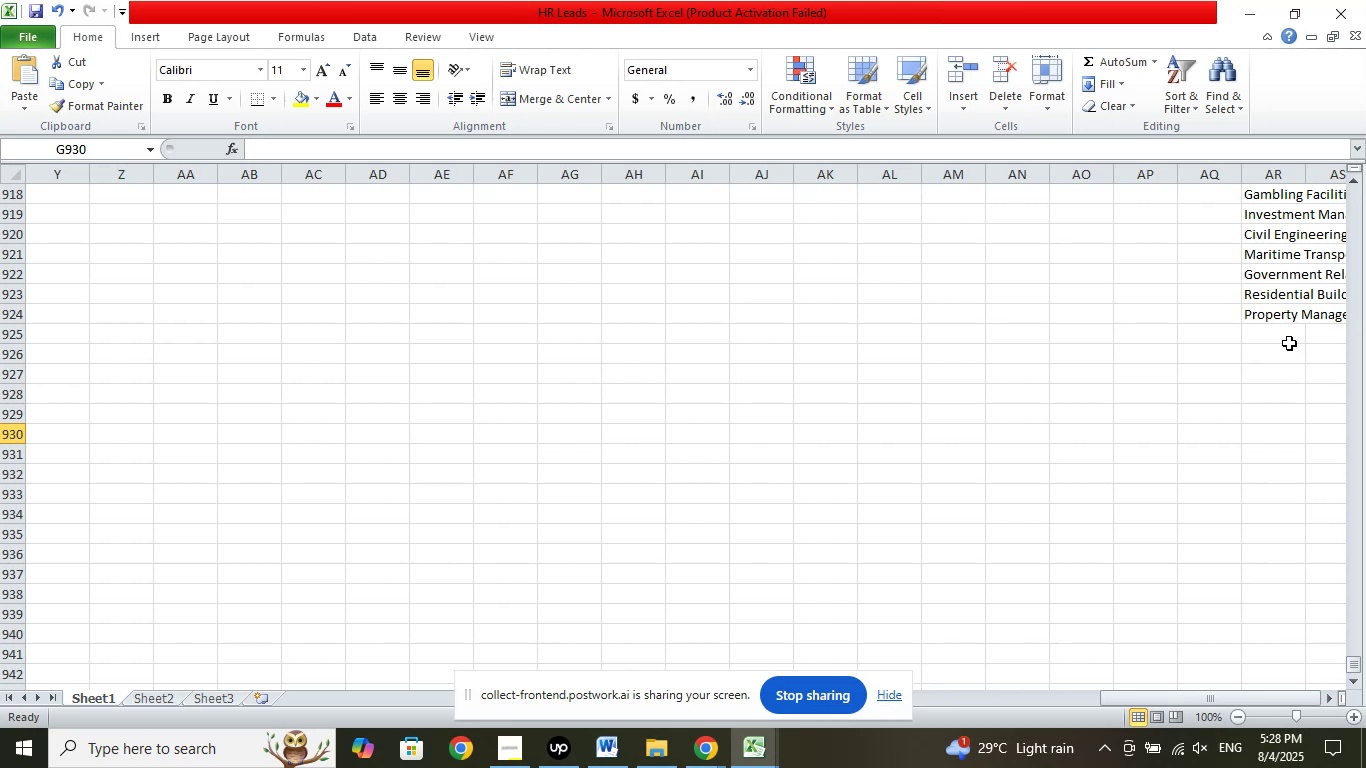 
left_click([1284, 336])
 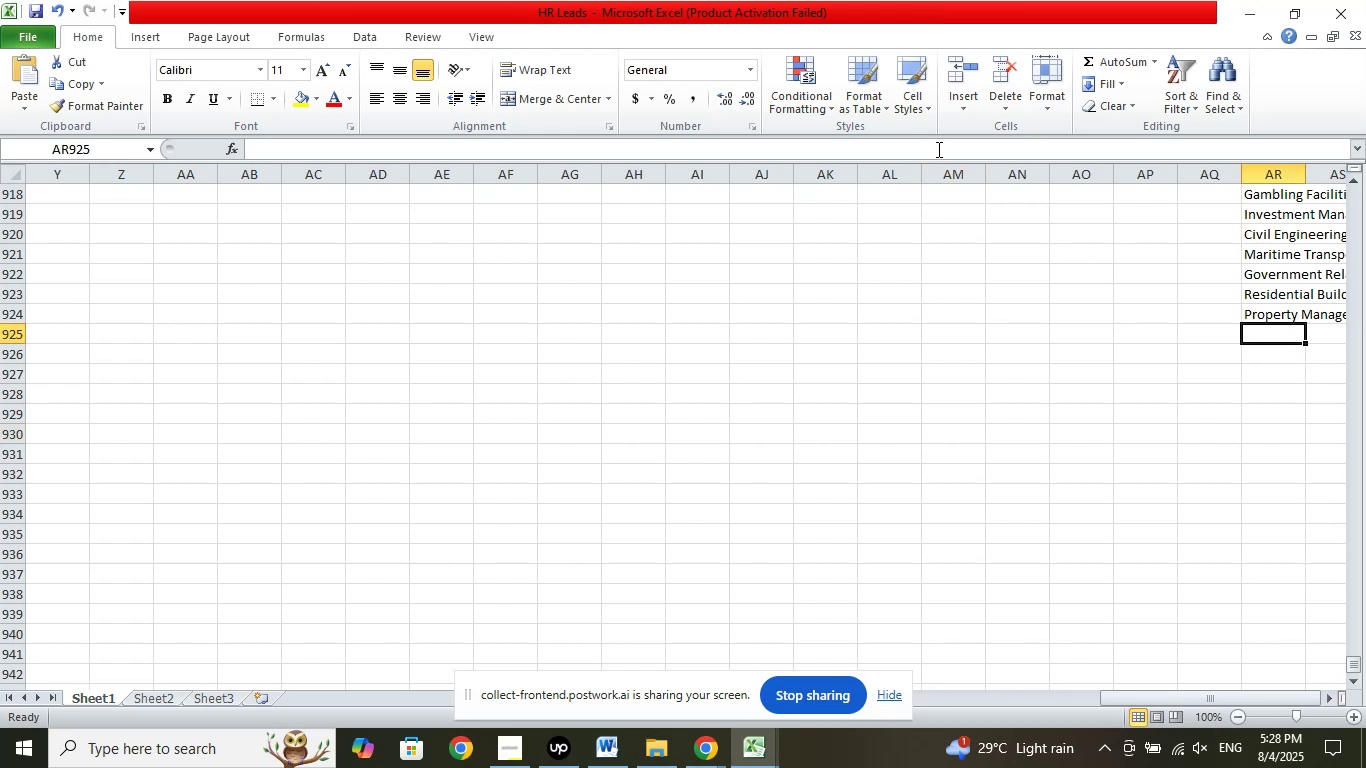 
left_click([949, 149])
 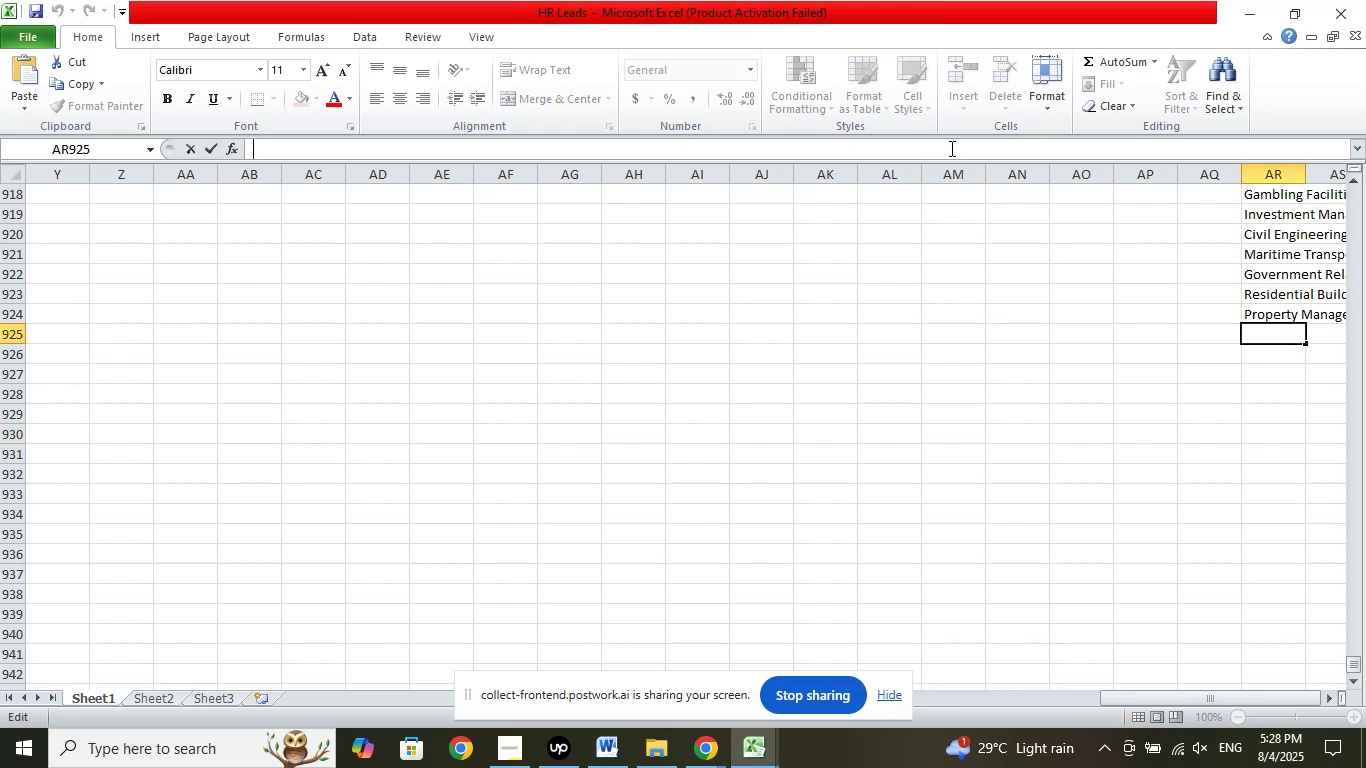 
right_click([950, 148])
 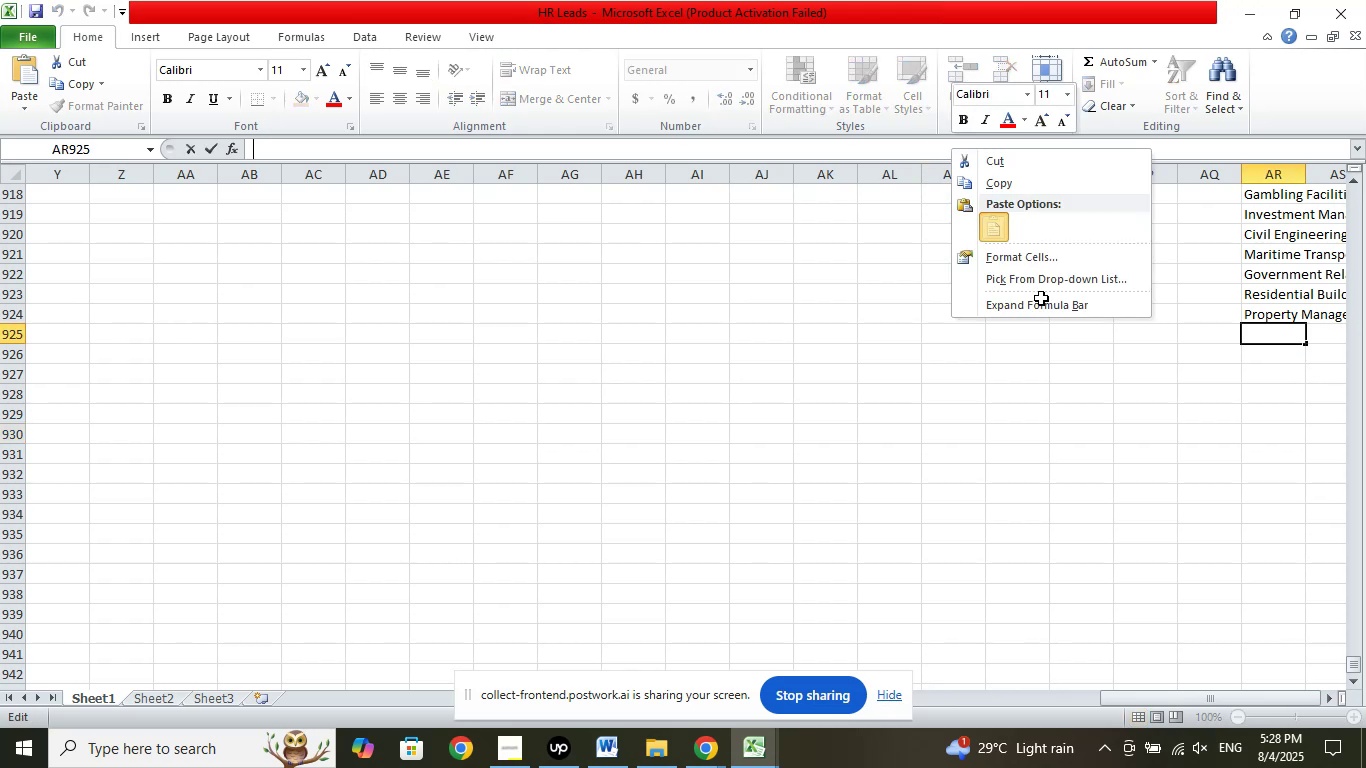 
double_click([1116, 437])
 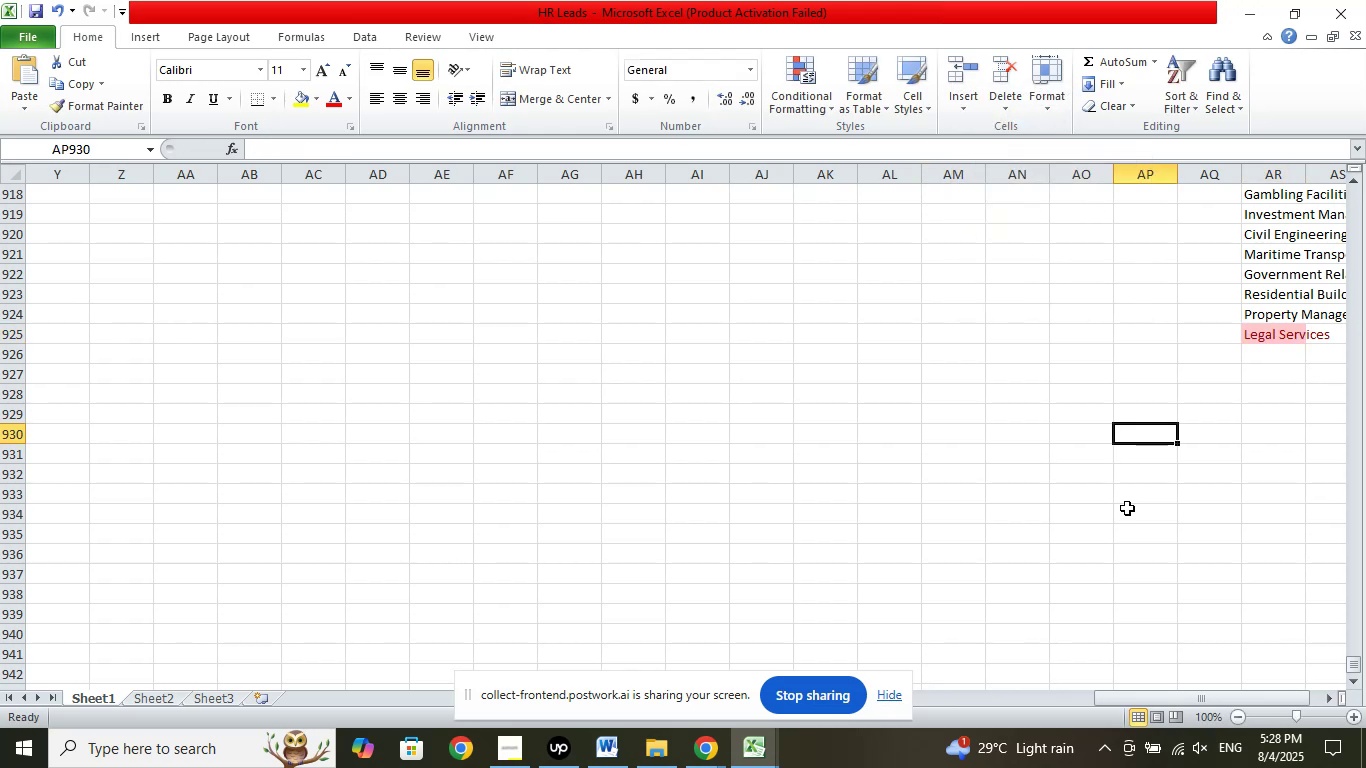 
scroll: coordinate [1139, 484], scroll_direction: up, amount: 21.0
 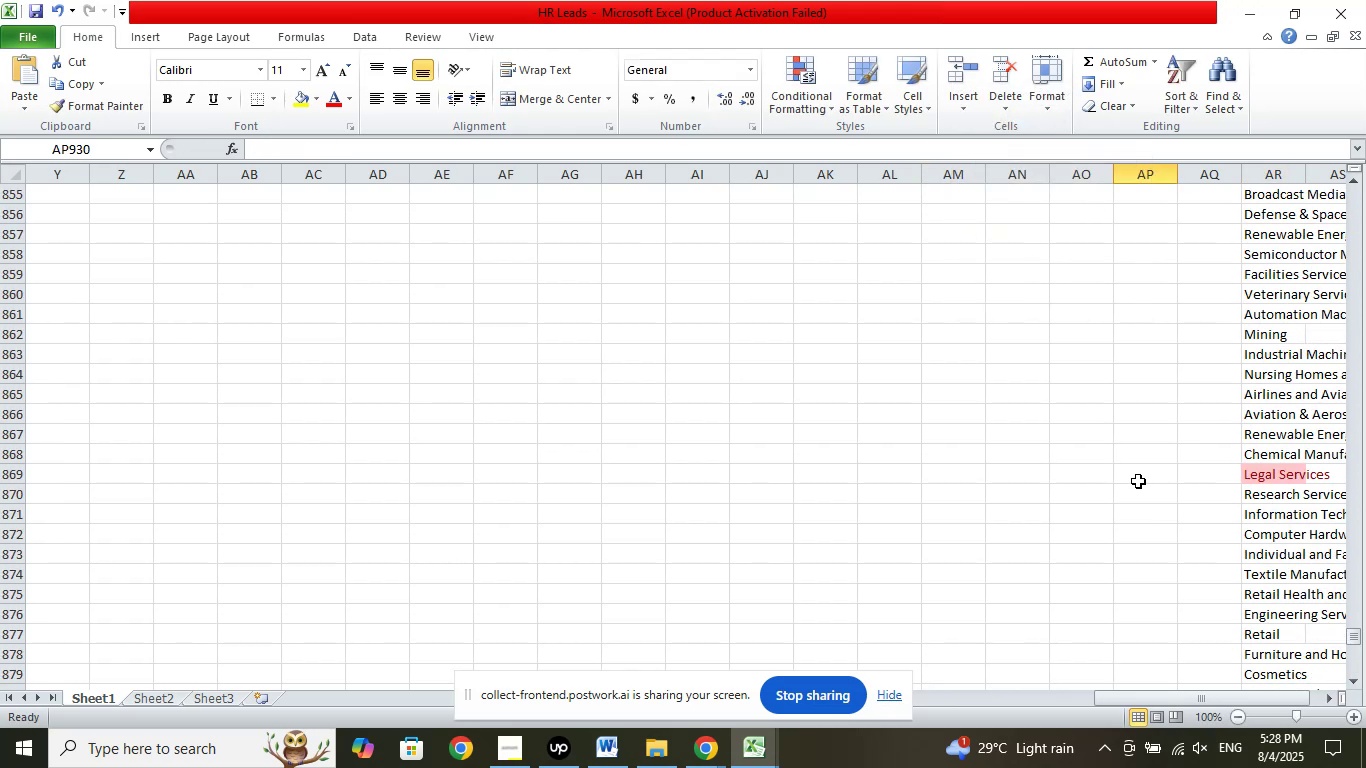 
key(Control+ControlLeft)
 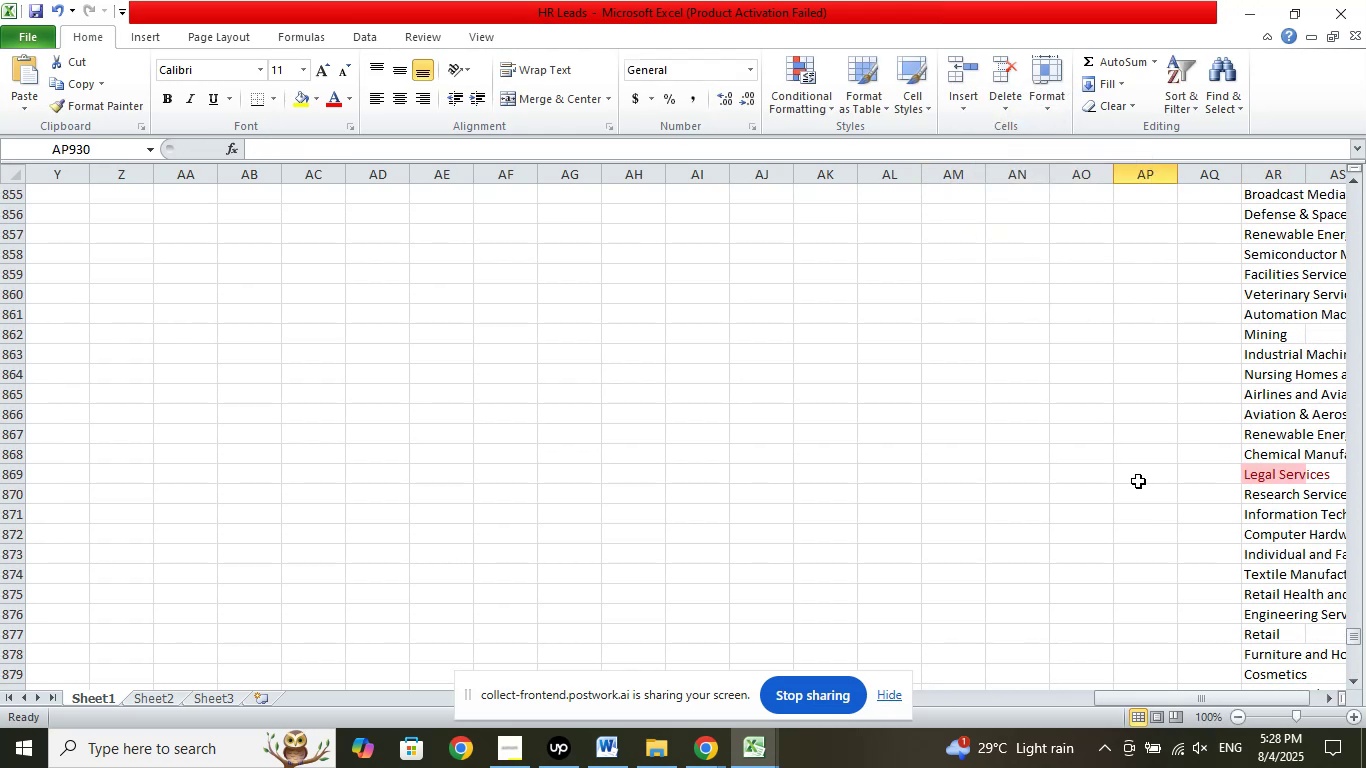 
key(Control+Z)
 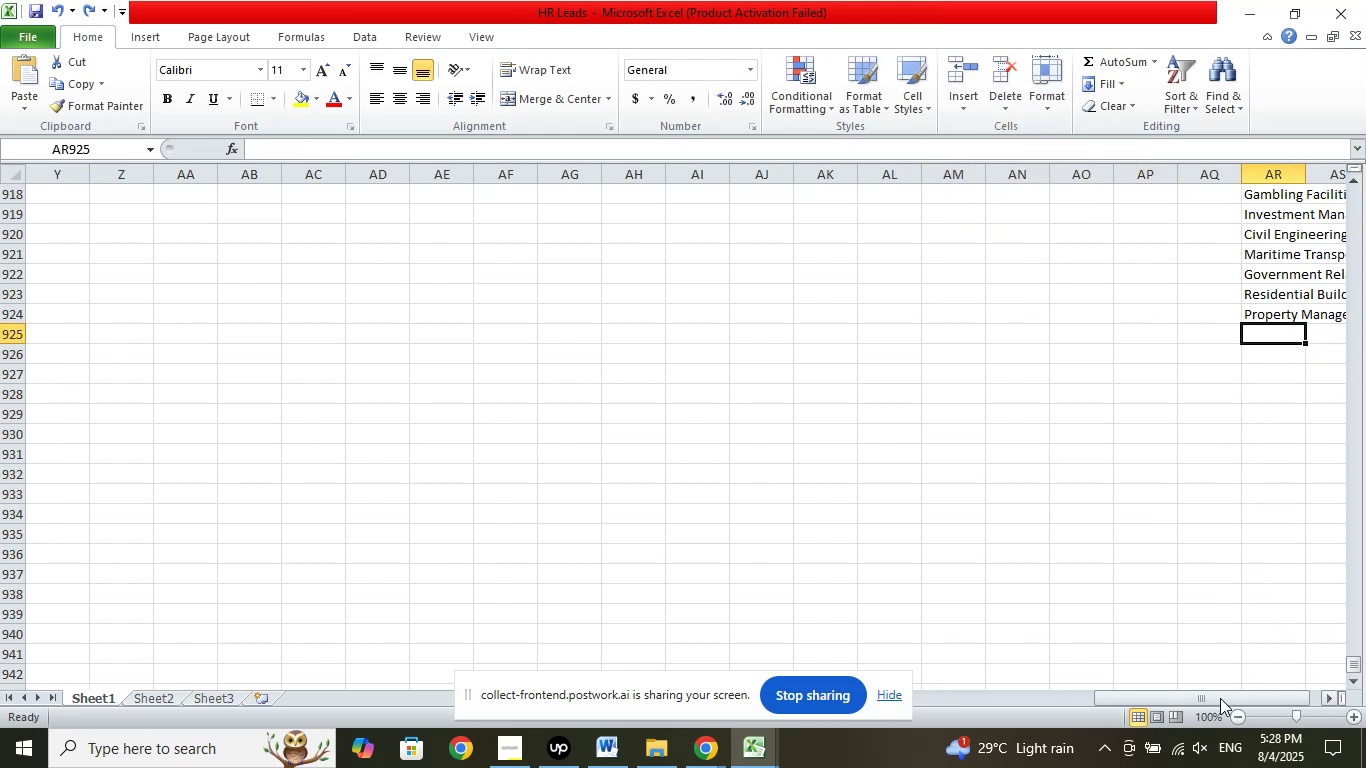 
left_click_drag(start_coordinate=[1215, 703], to_coordinate=[743, 703])
 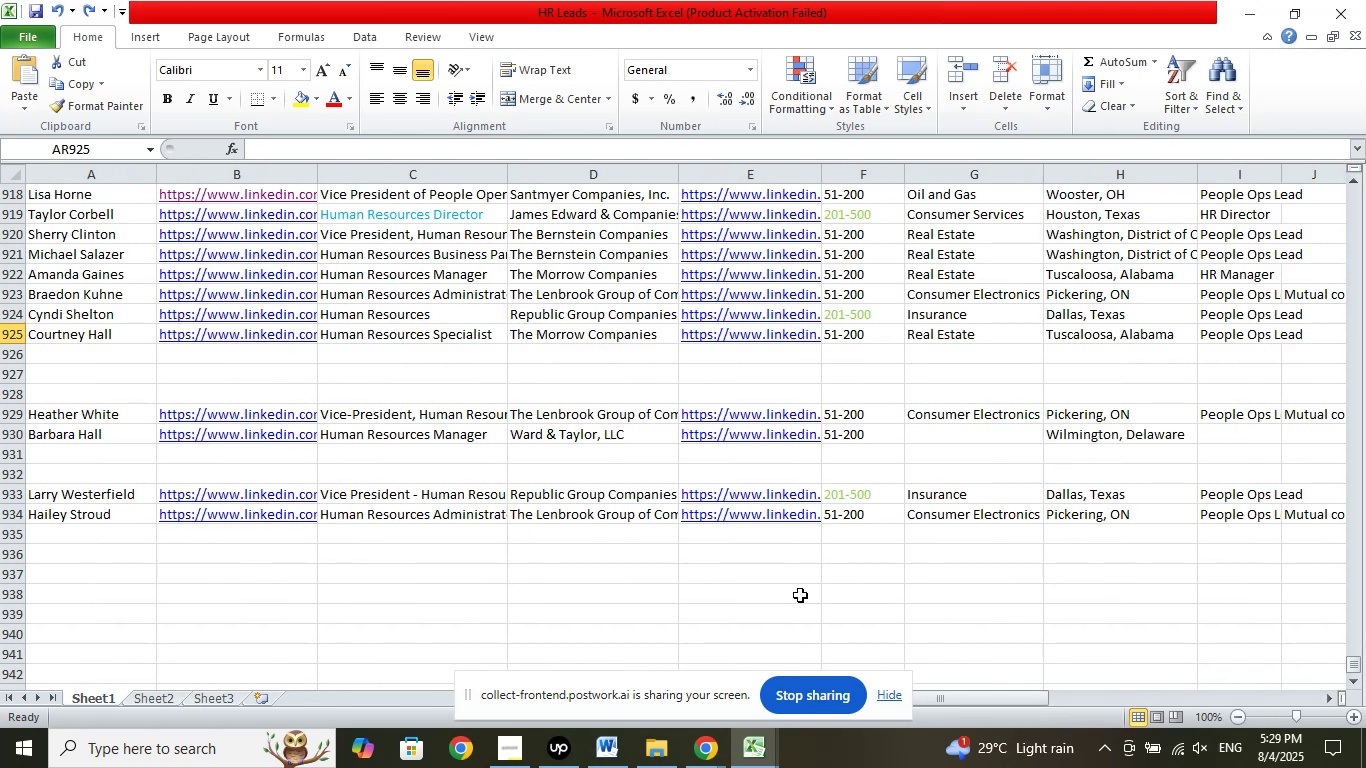 
left_click([964, 436])
 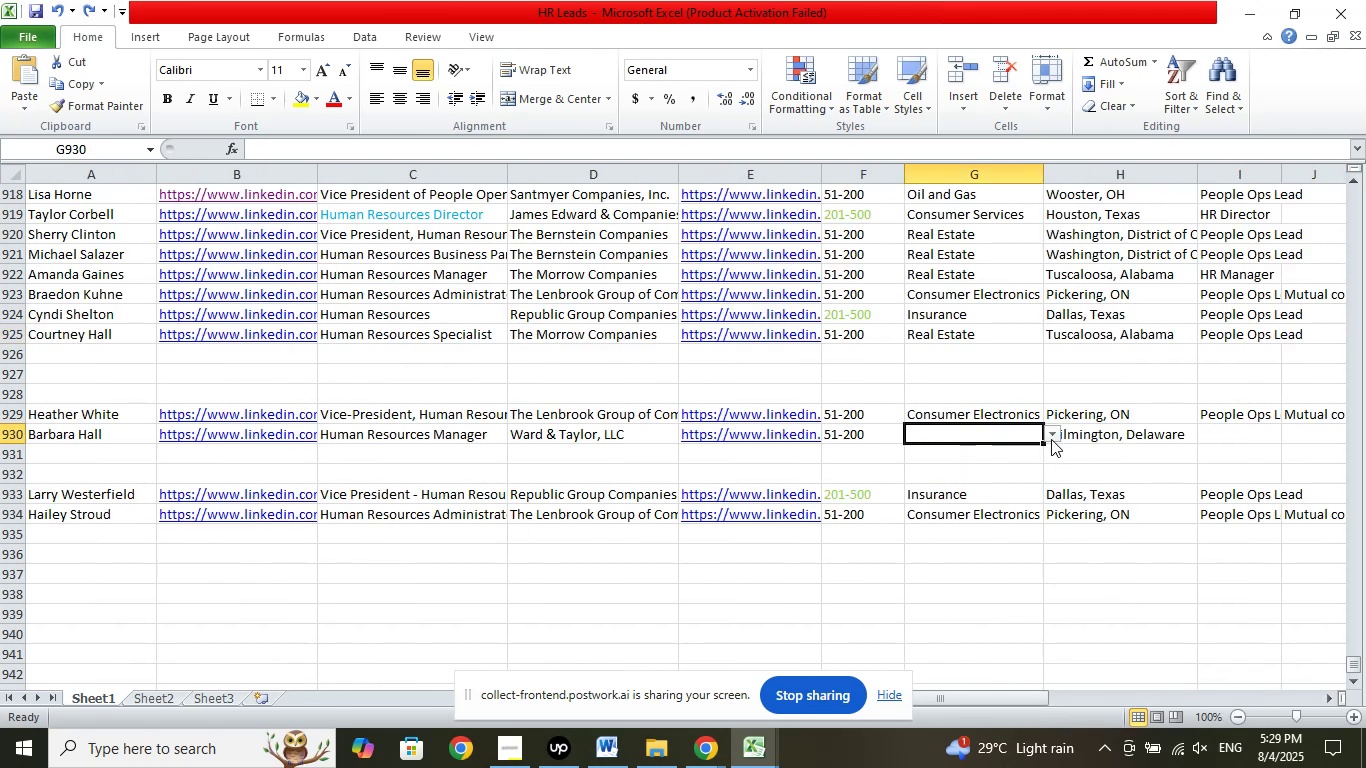 
left_click([1051, 437])
 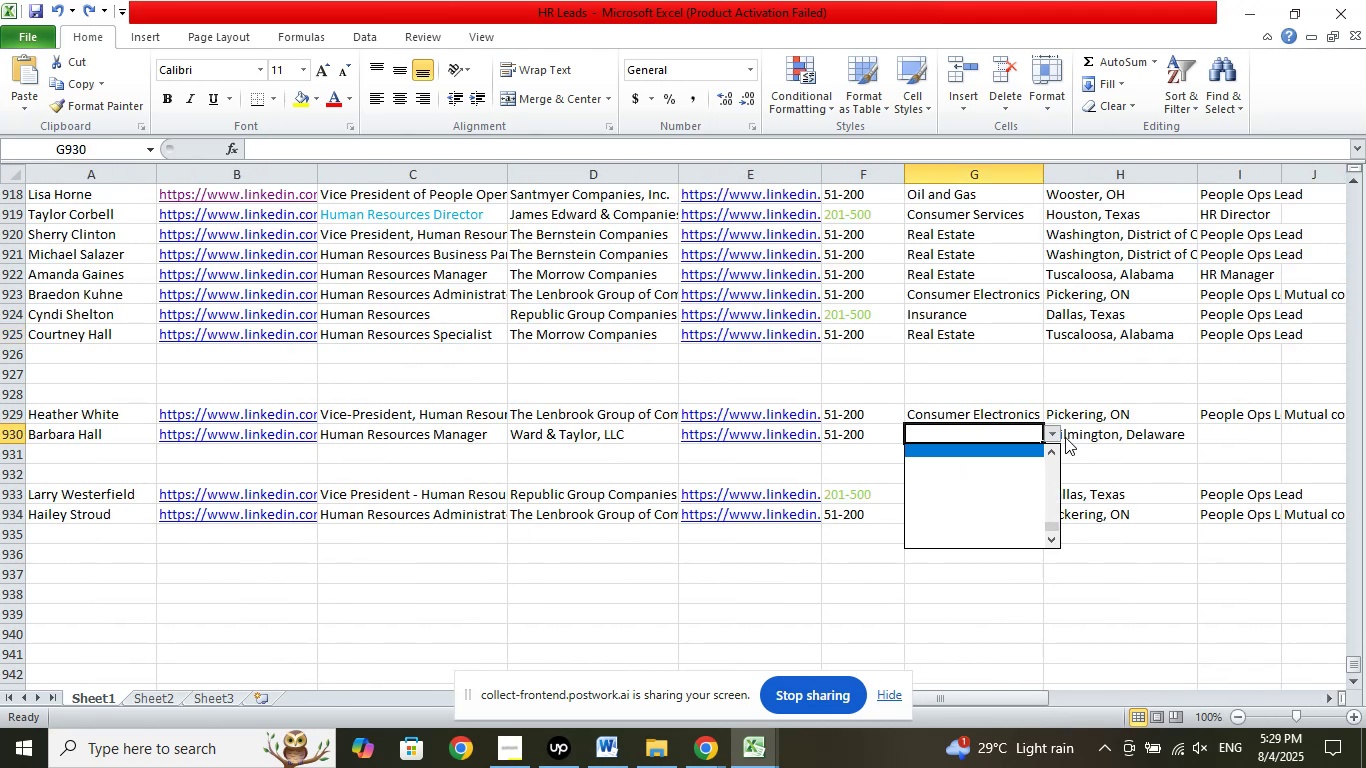 
key(ArrowUp)
 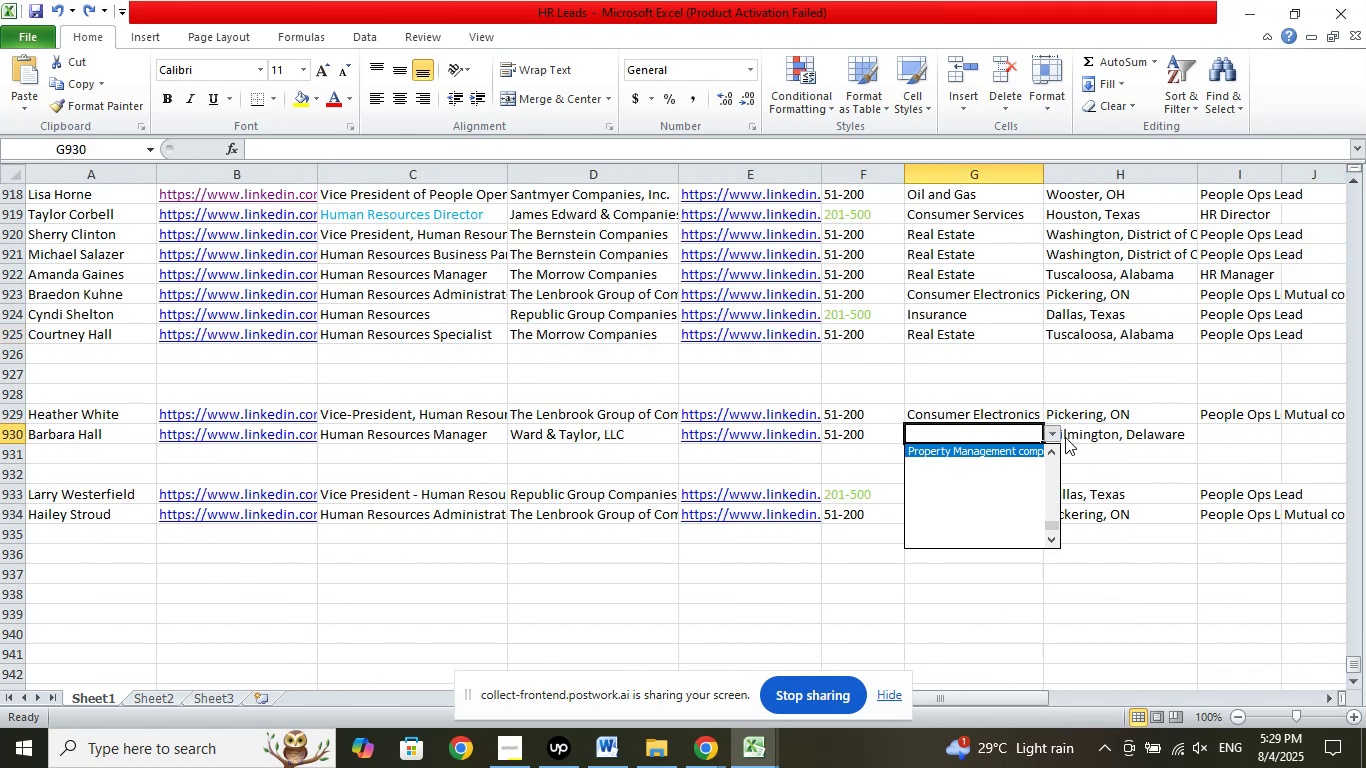 
key(ArrowUp)
 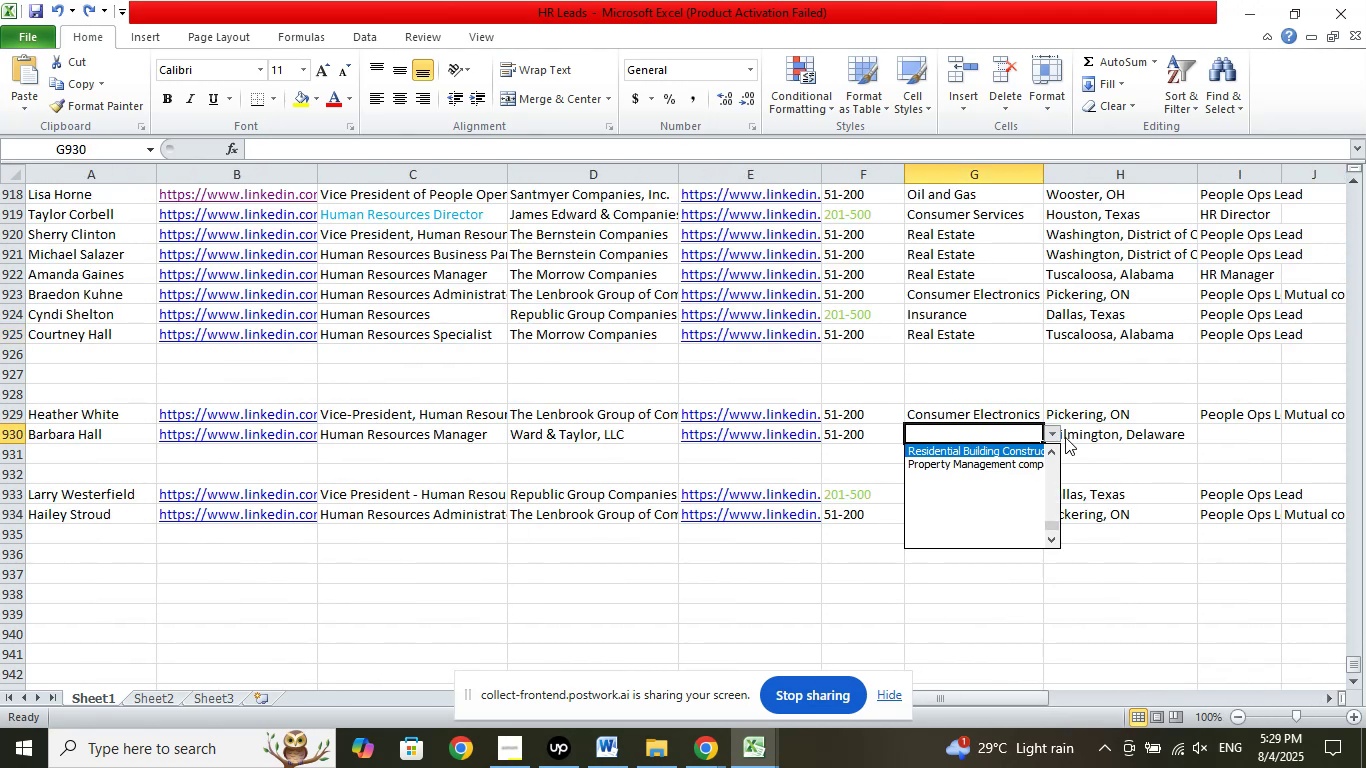 
key(ArrowUp)
 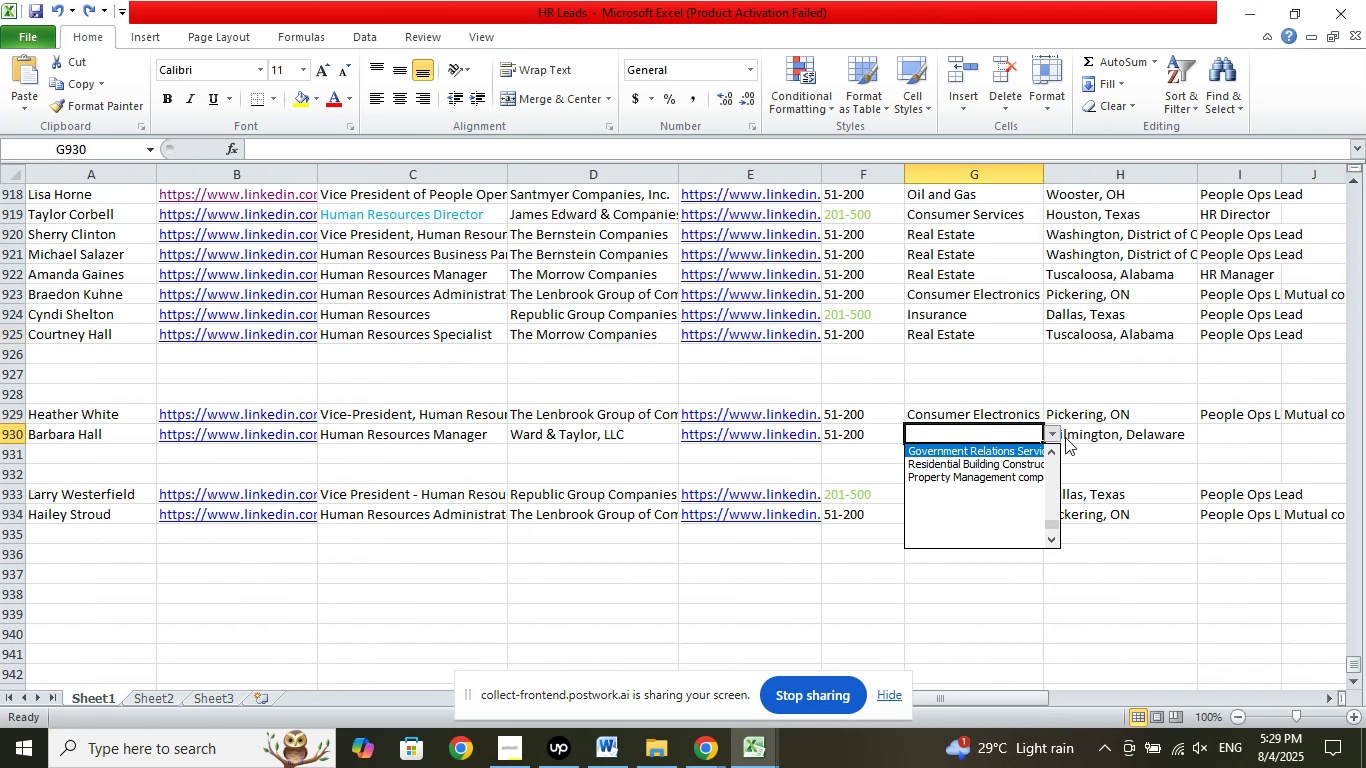 
key(ArrowUp)
 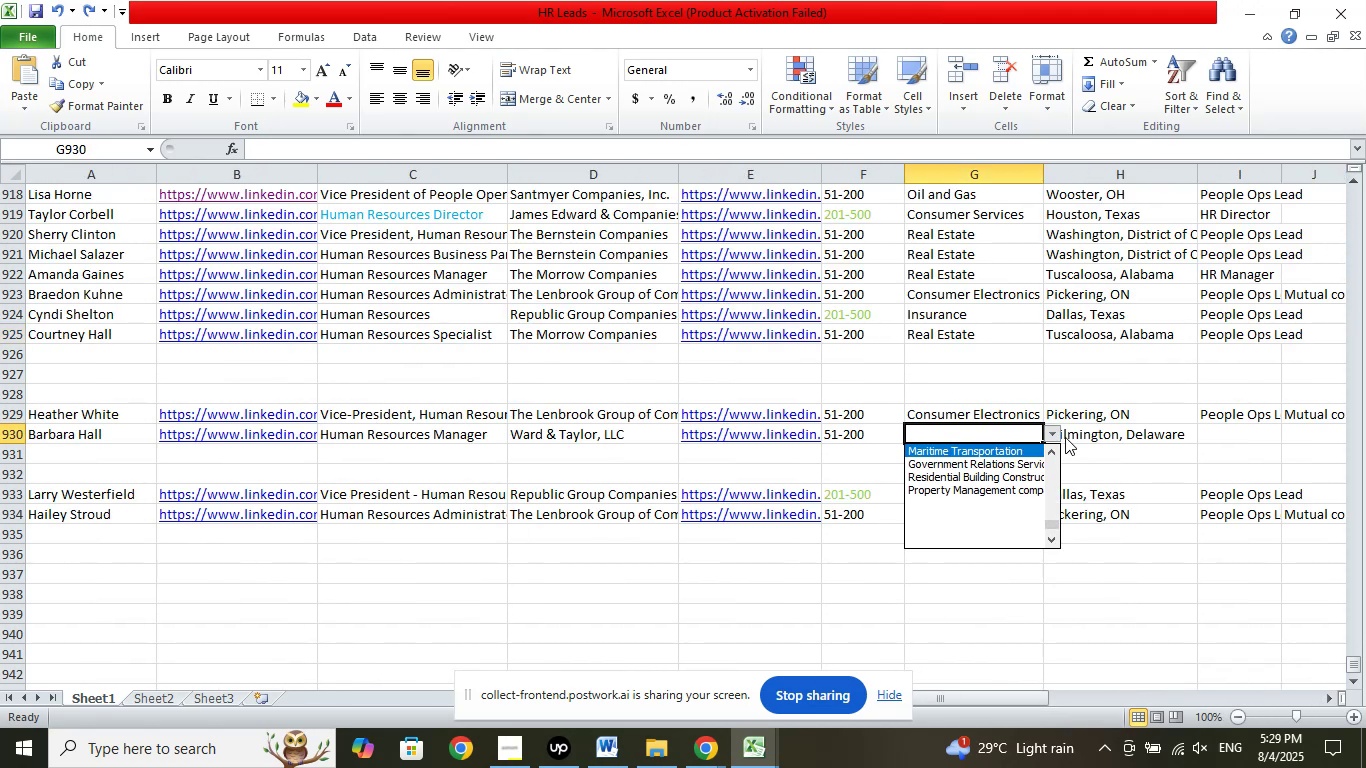 
key(ArrowUp)
 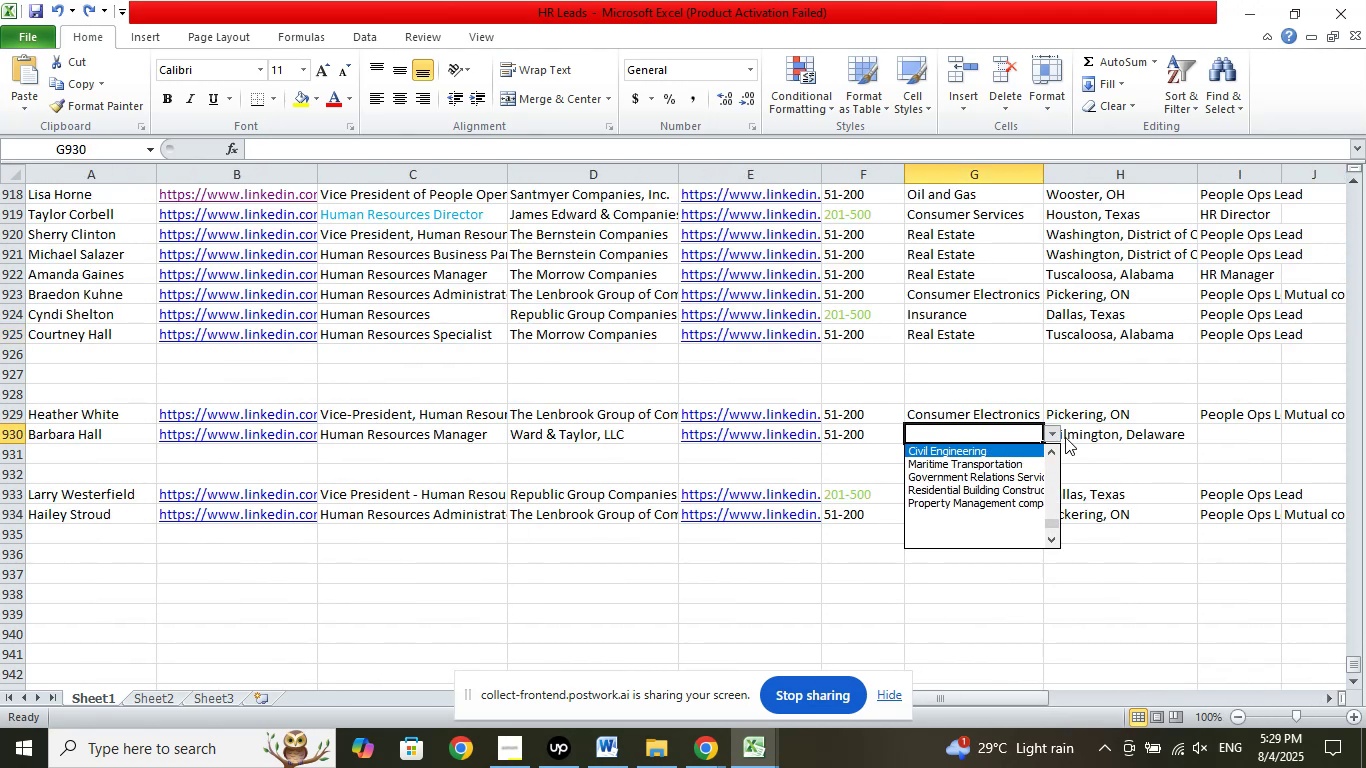 
key(ArrowUp)
 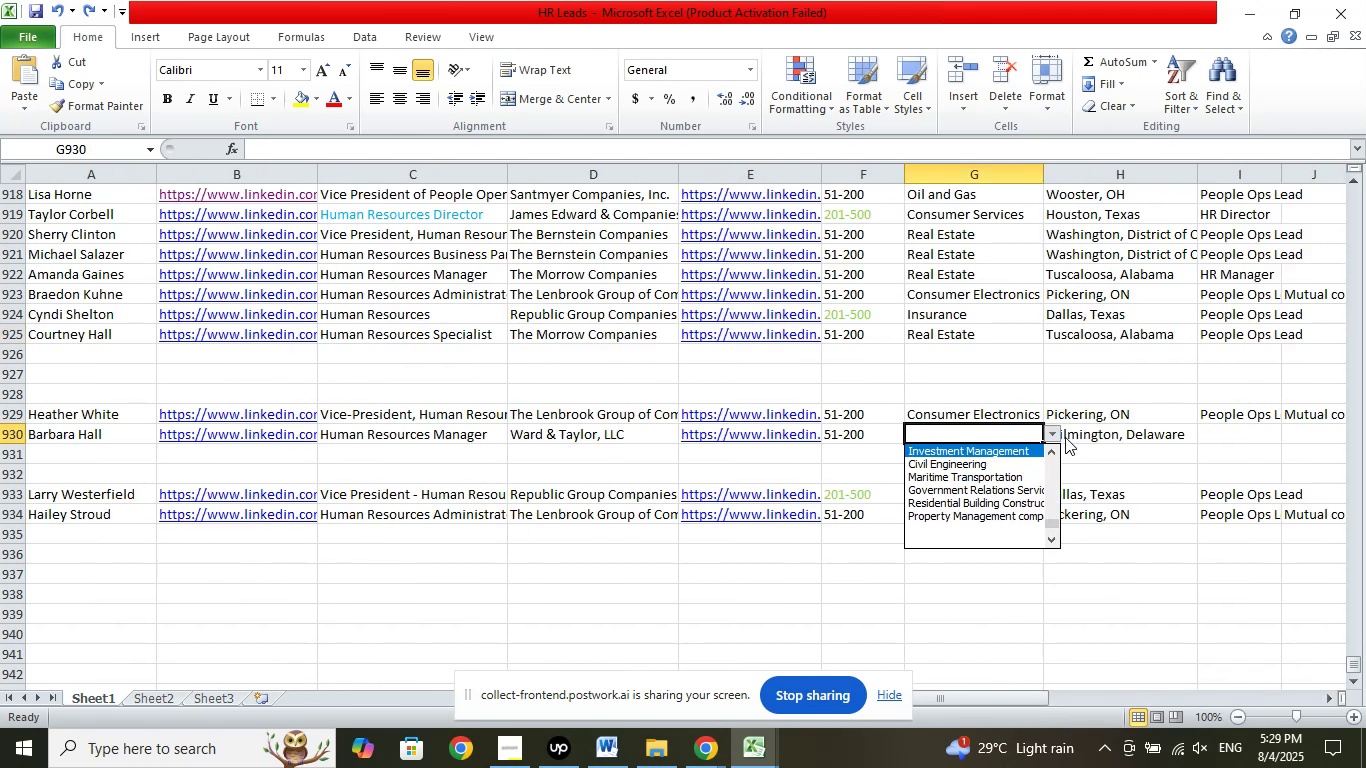 
key(ArrowUp)
 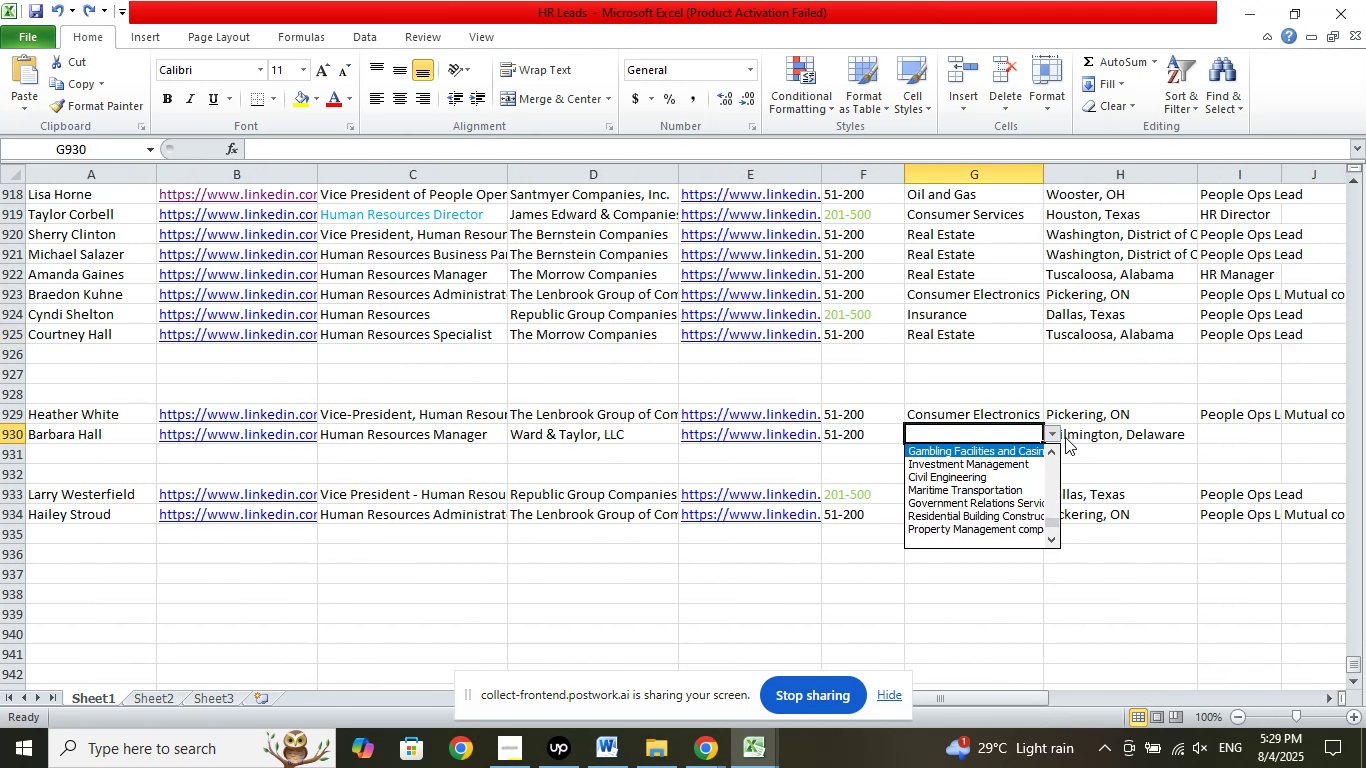 
key(ArrowUp)
 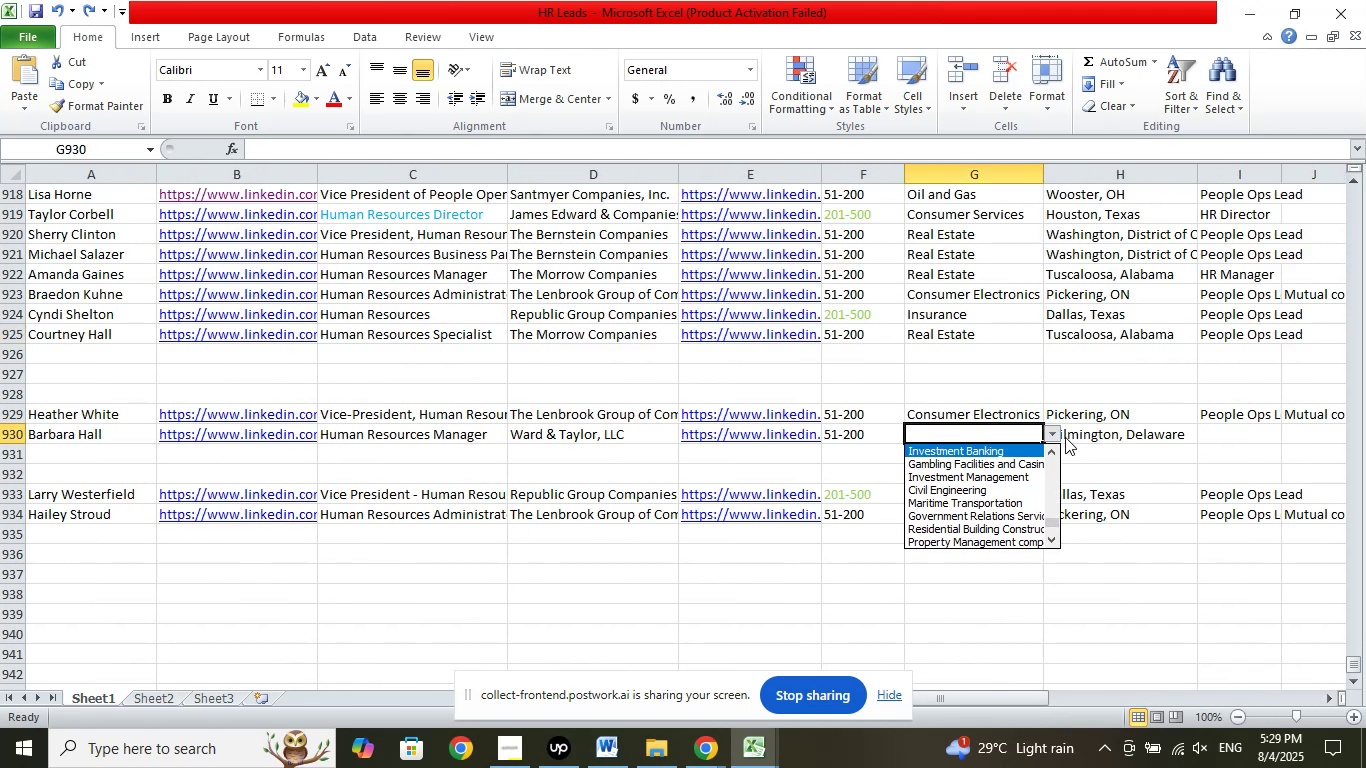 
key(ArrowUp)
 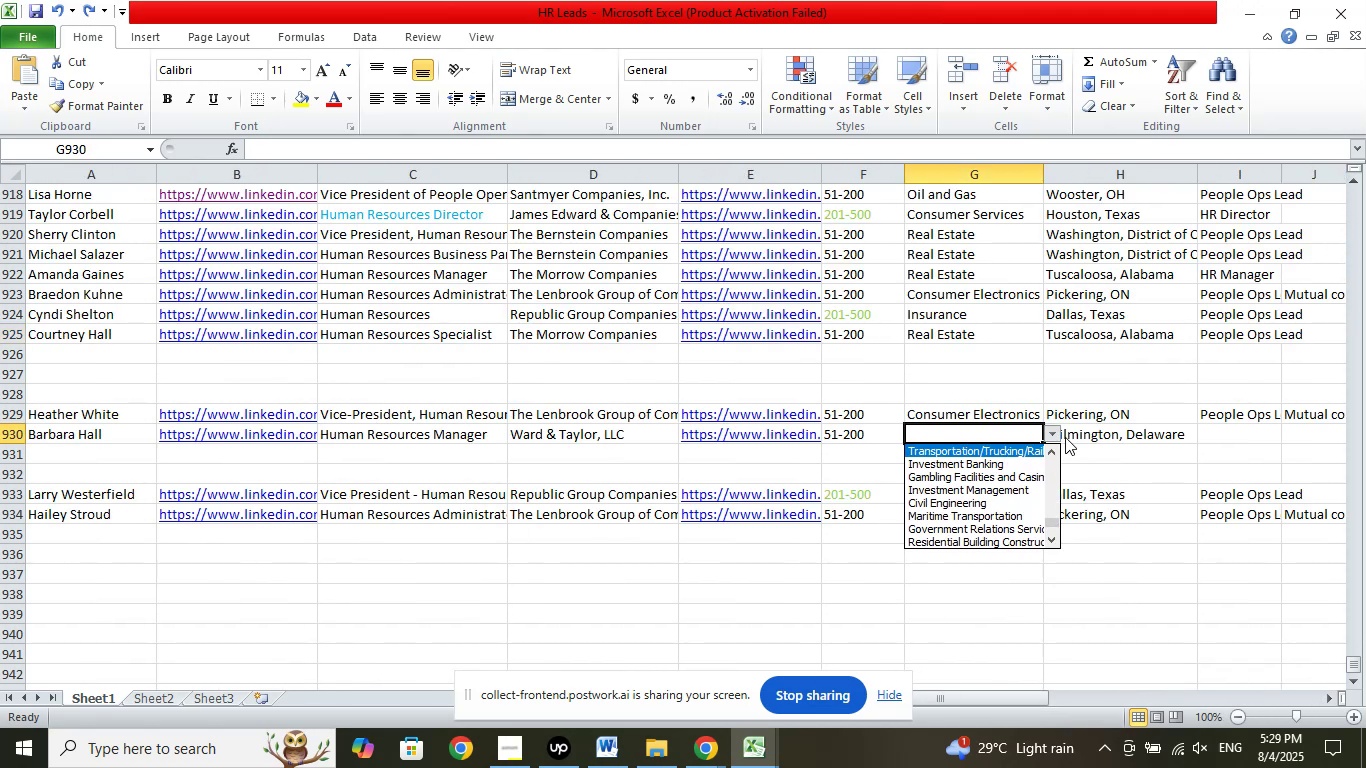 
key(ArrowUp)
 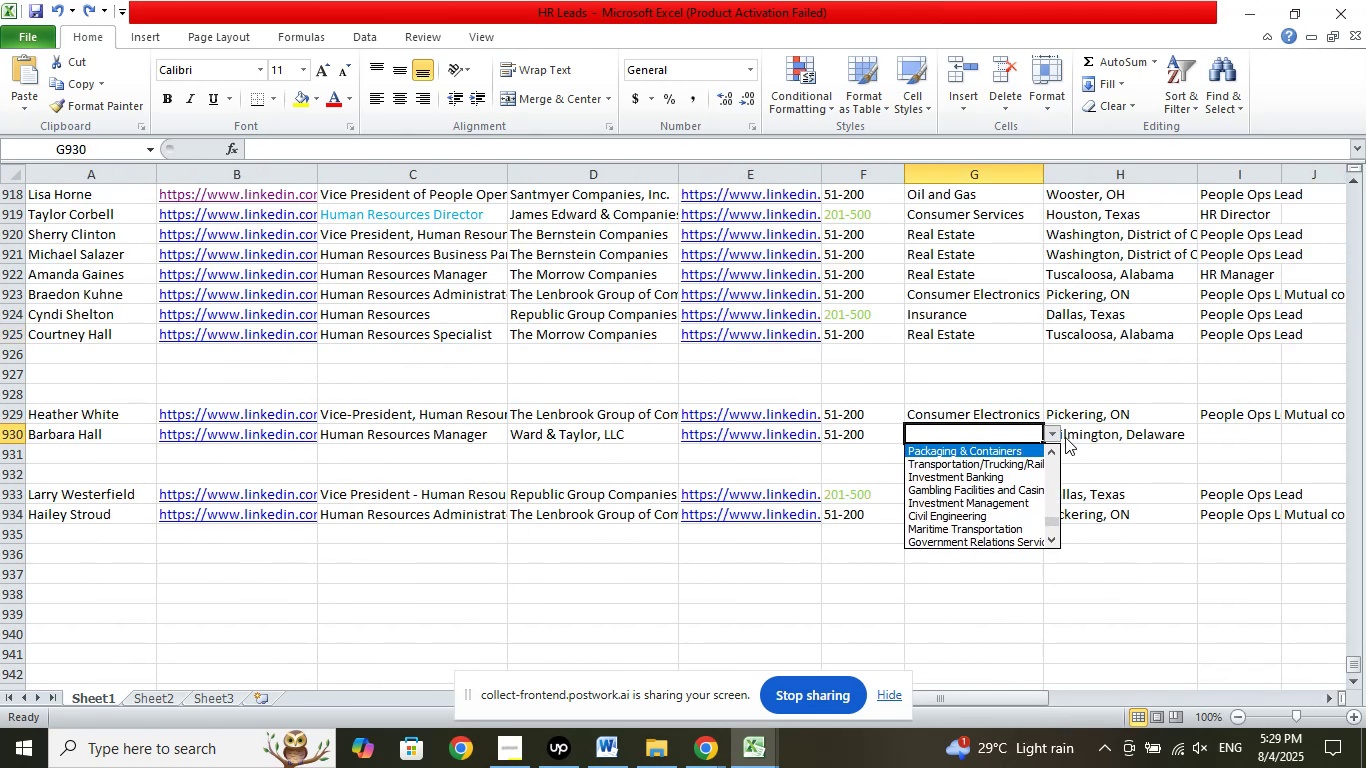 
key(ArrowUp)
 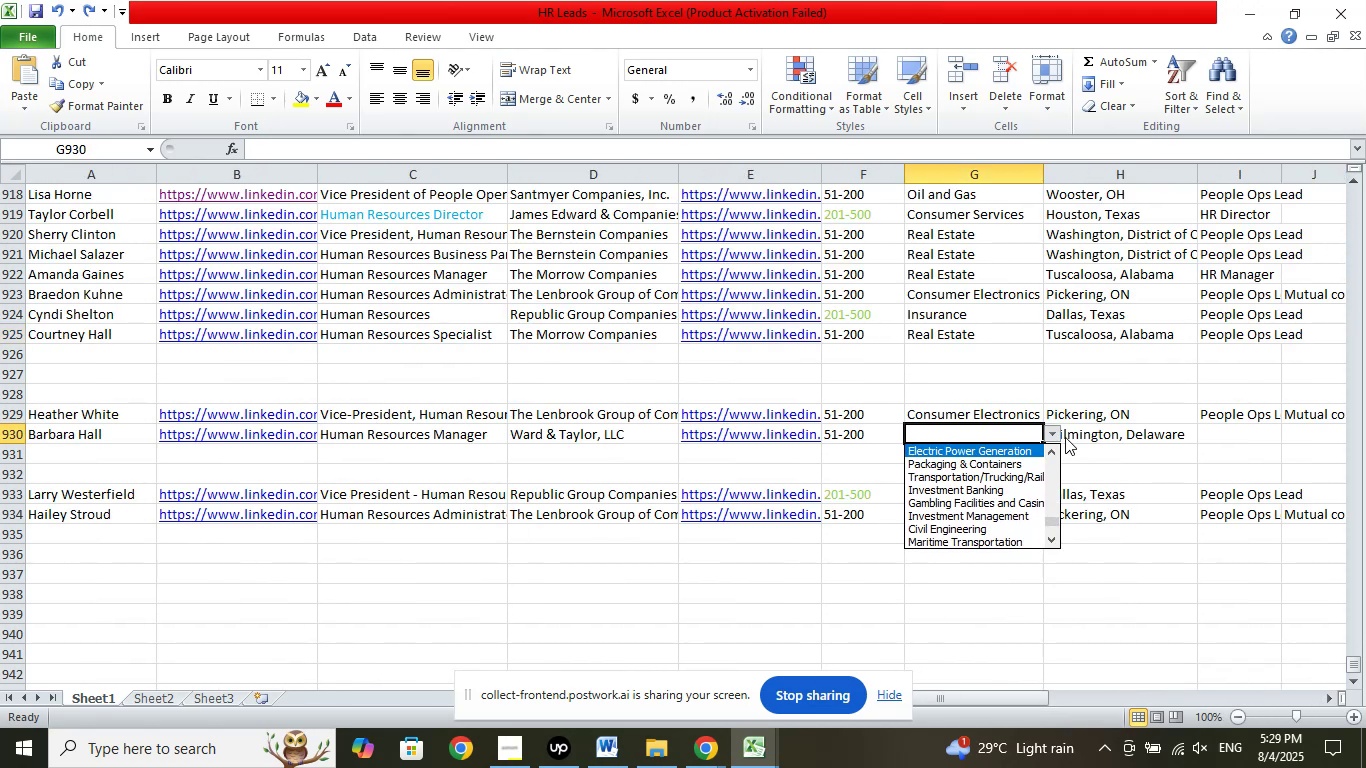 
key(ArrowUp)
 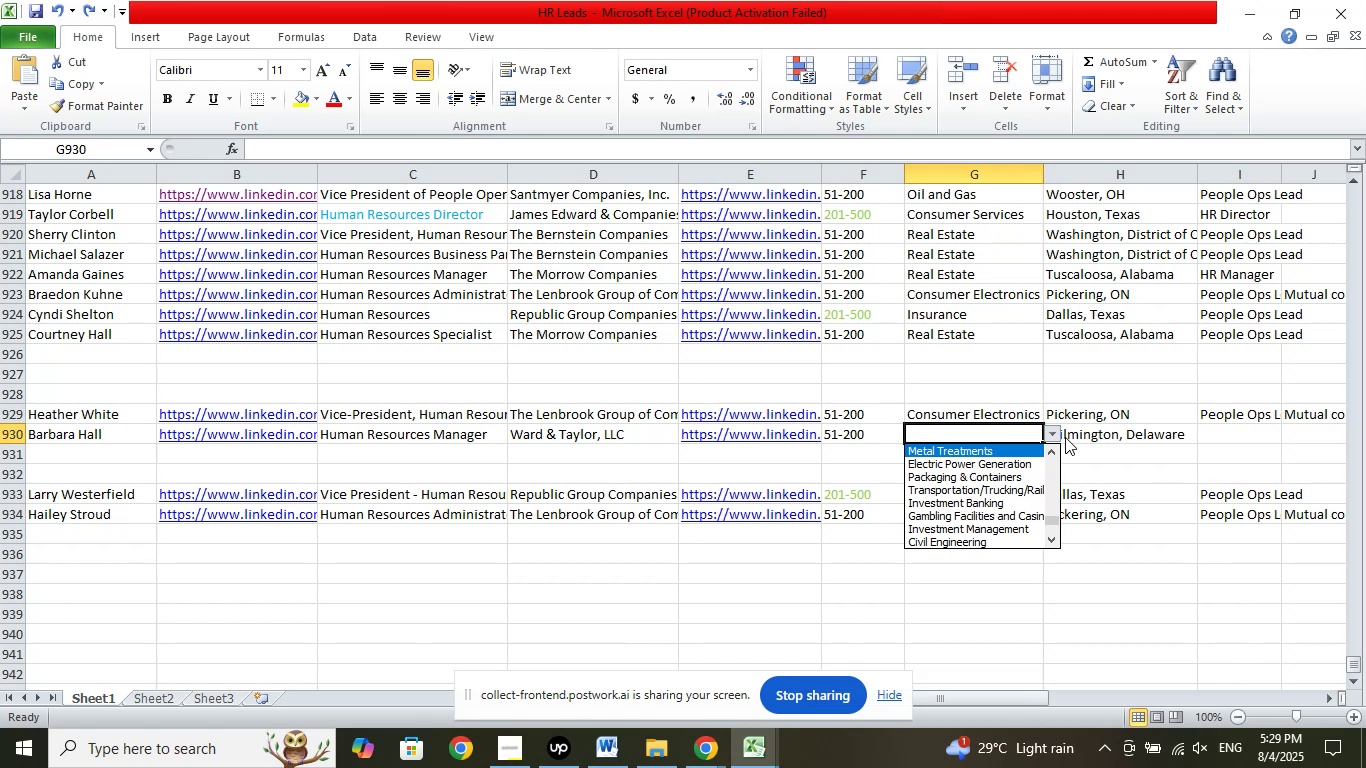 
key(ArrowUp)
 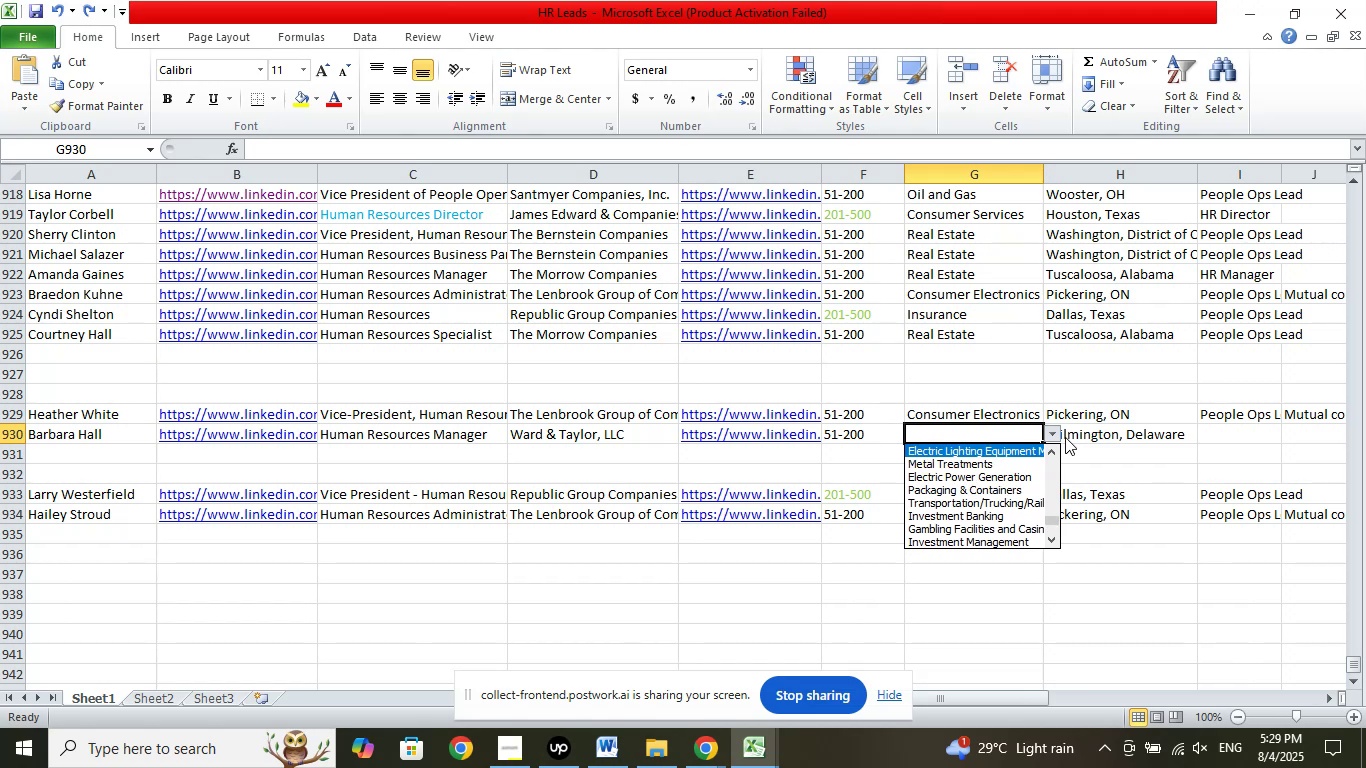 
key(ArrowUp)
 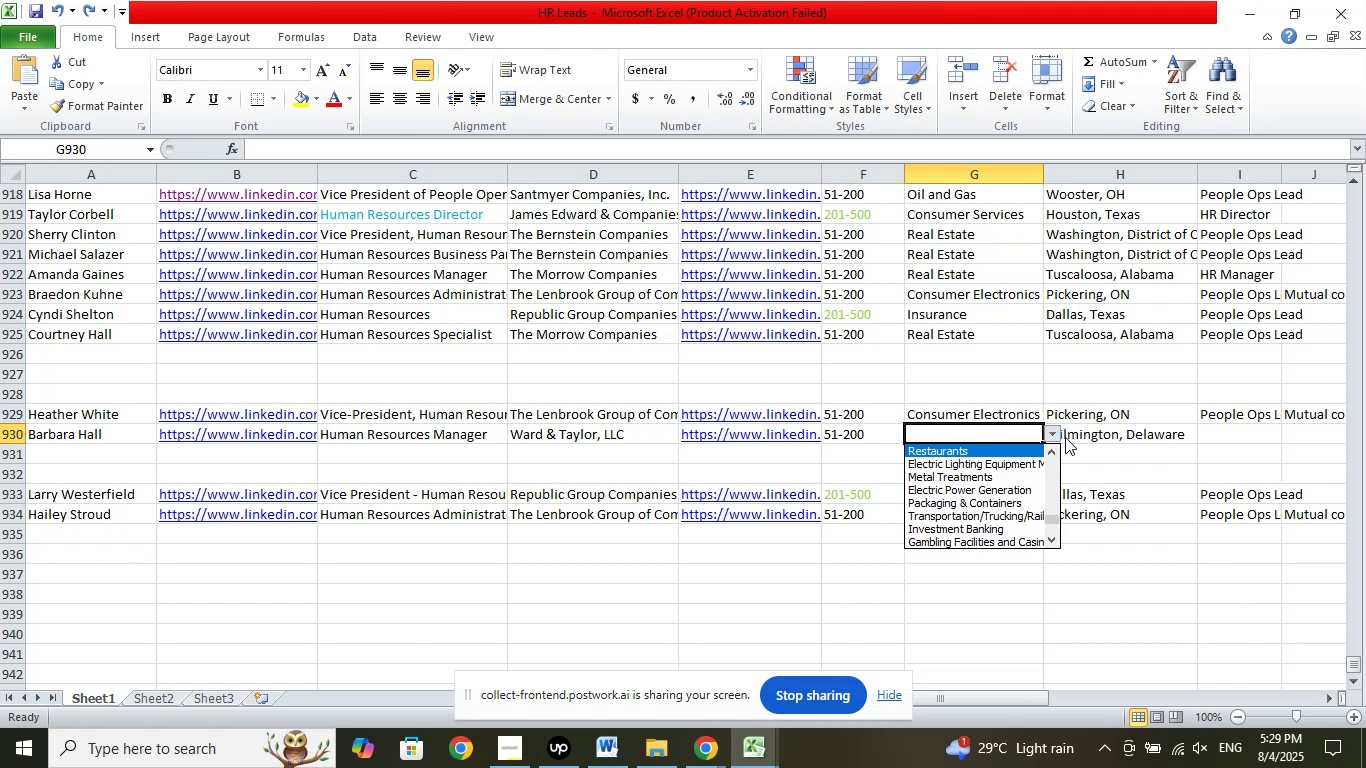 
key(ArrowUp)
 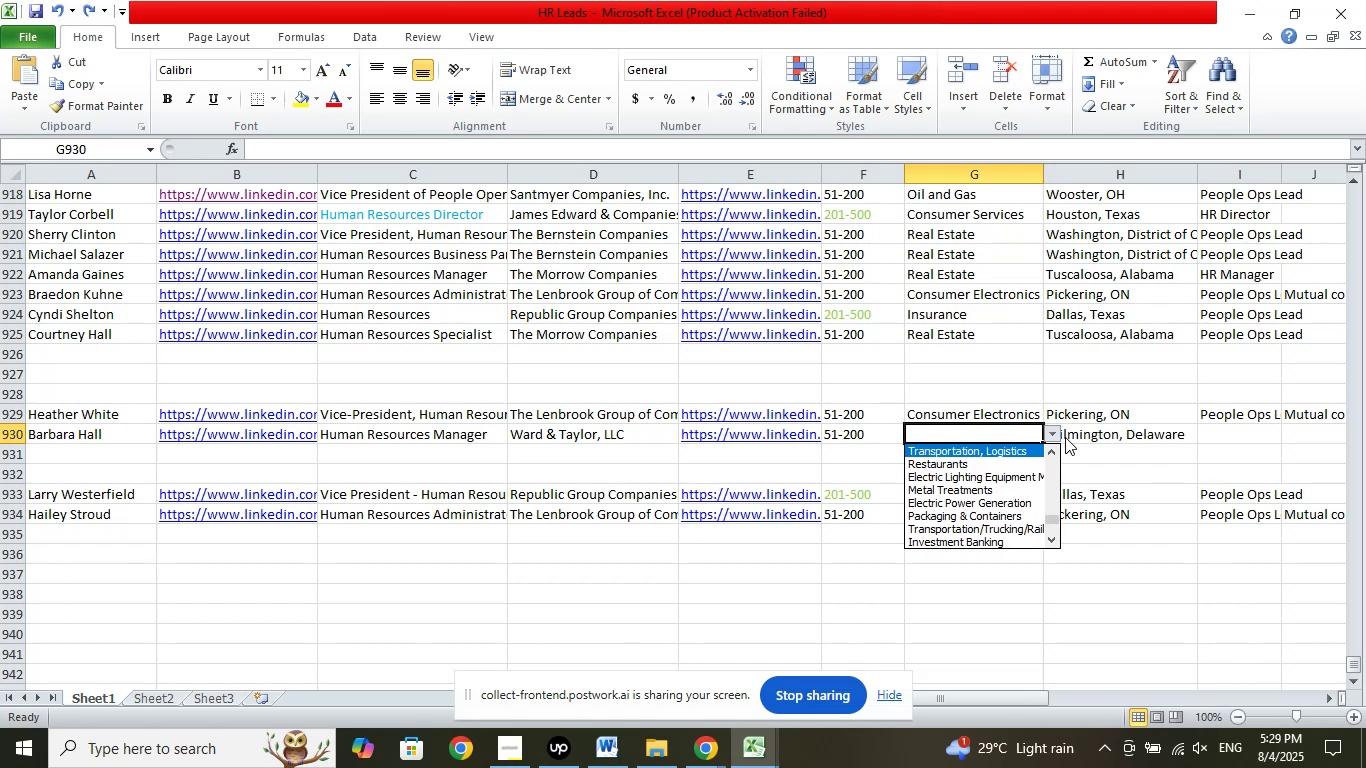 
key(ArrowUp)
 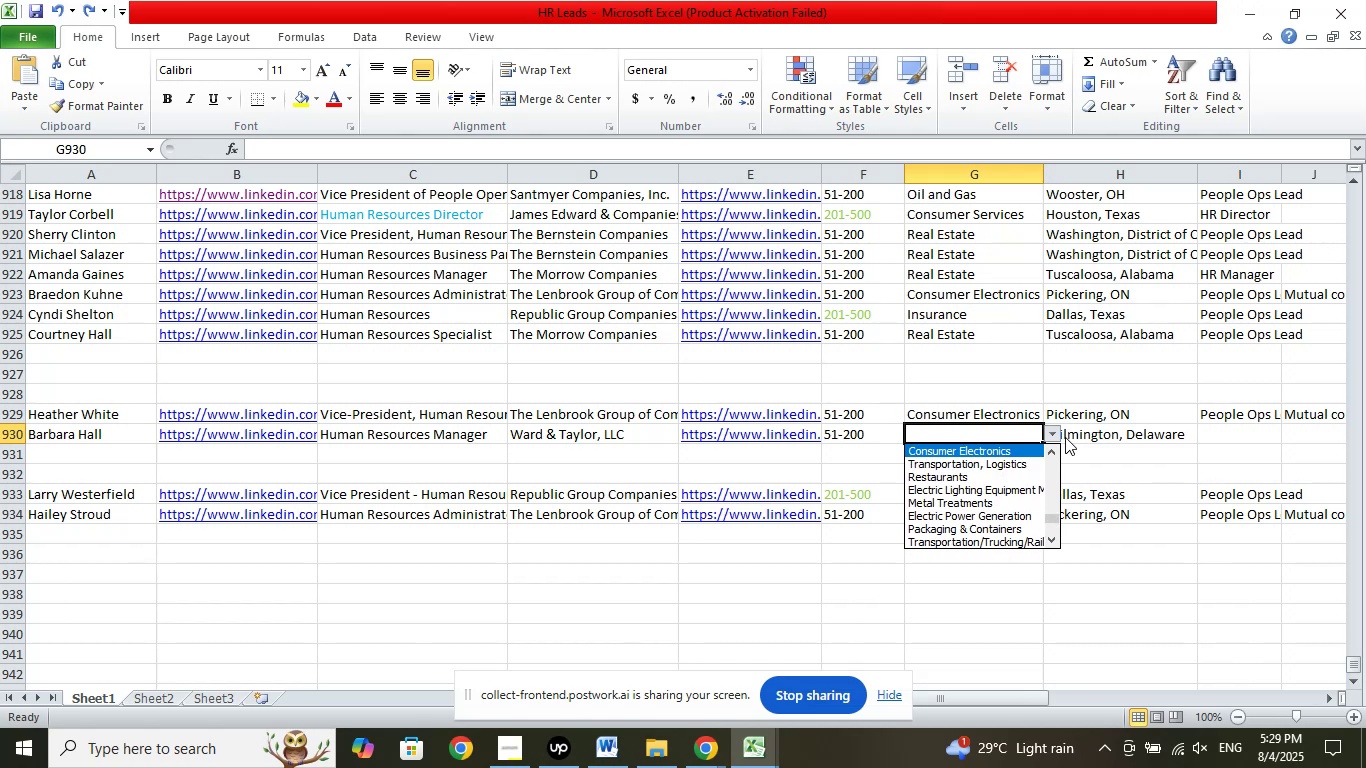 
key(ArrowUp)
 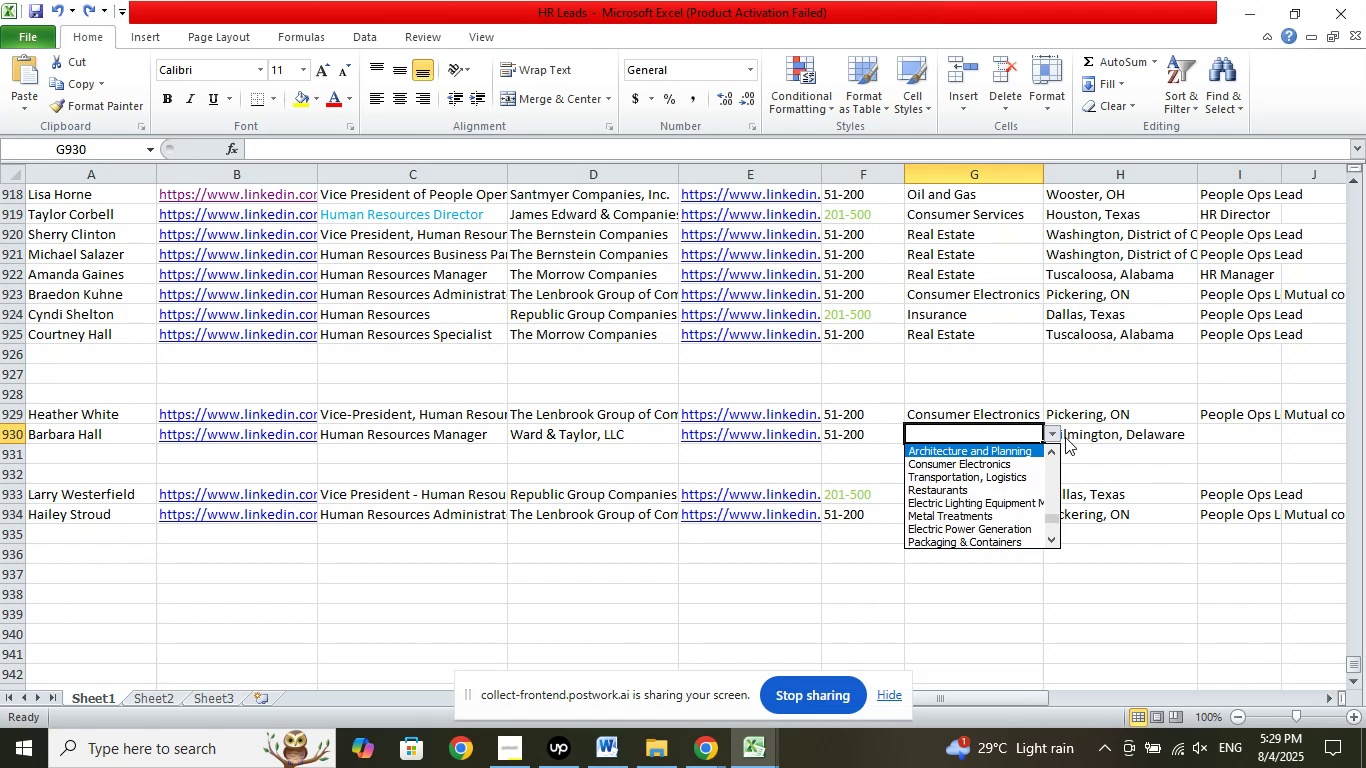 
key(ArrowUp)
 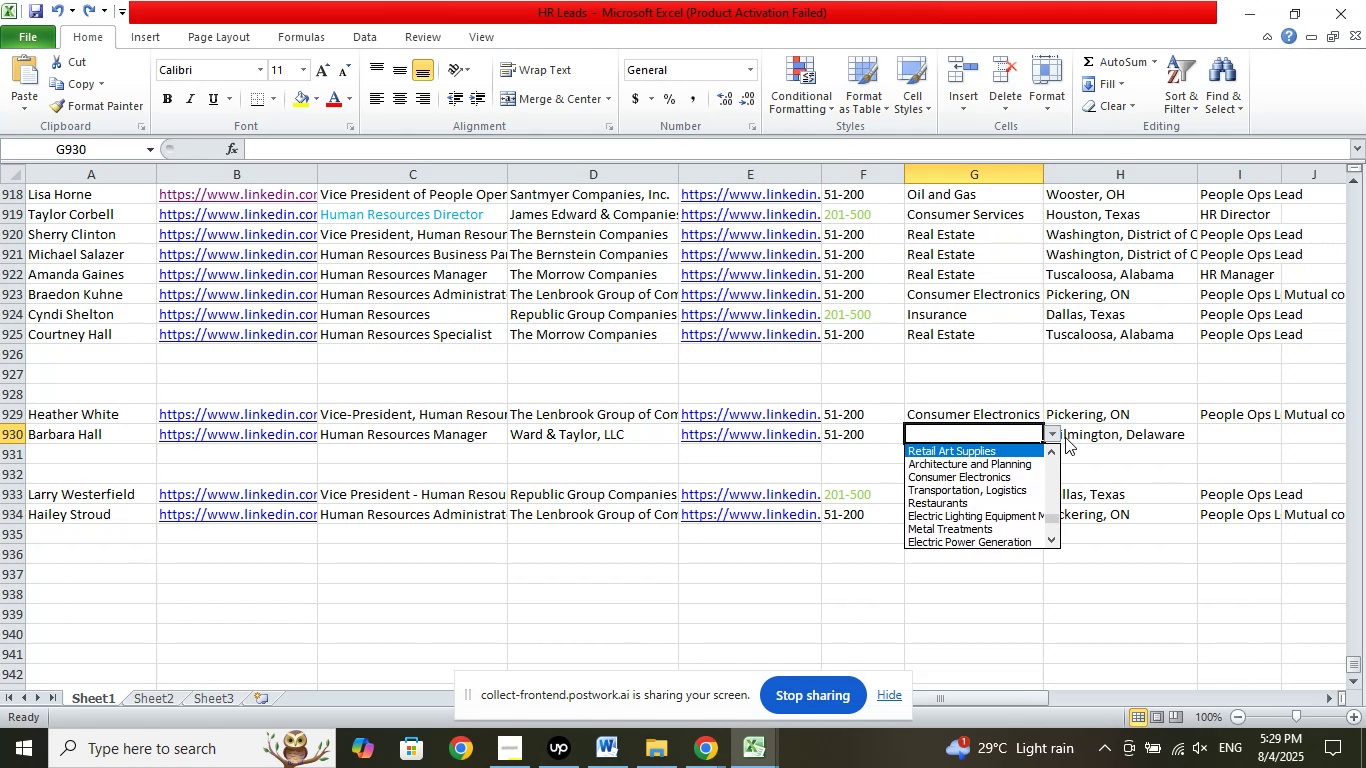 
key(ArrowUp)
 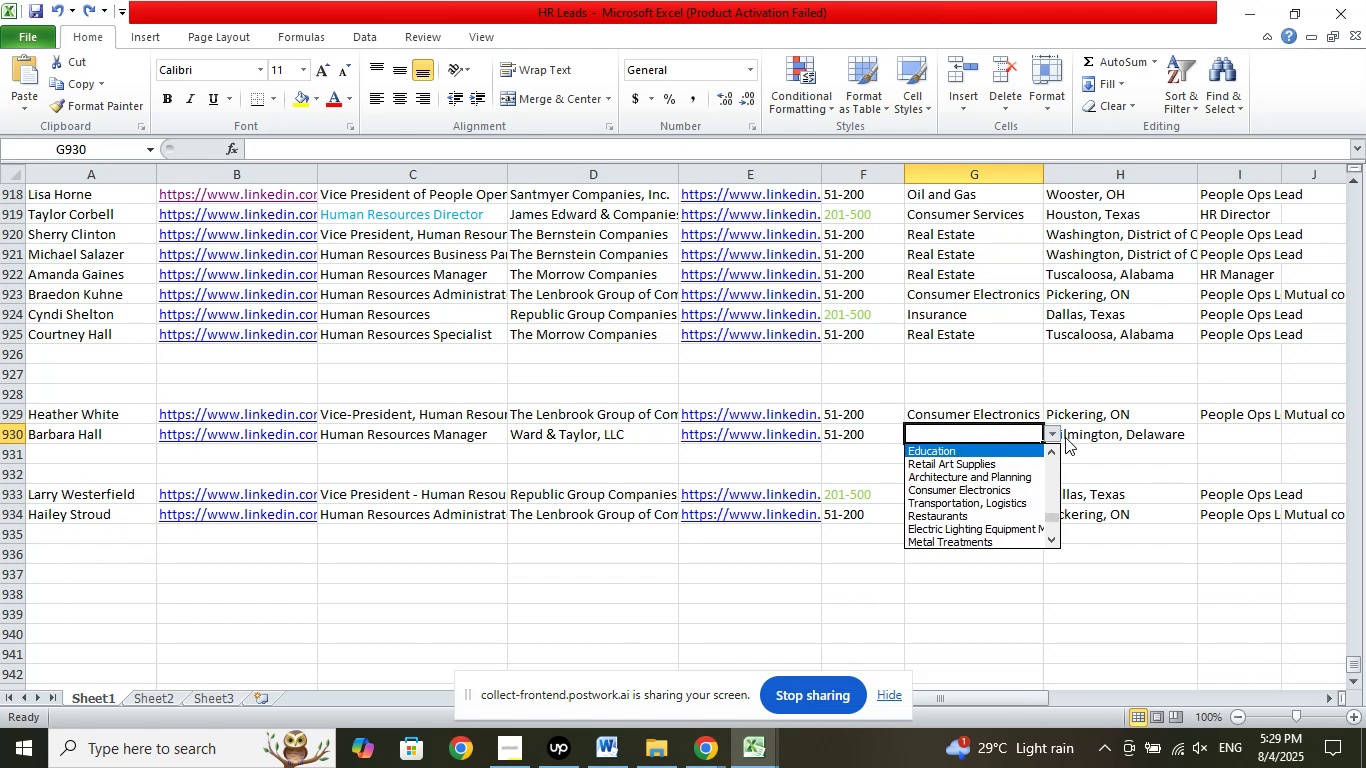 
key(ArrowUp)
 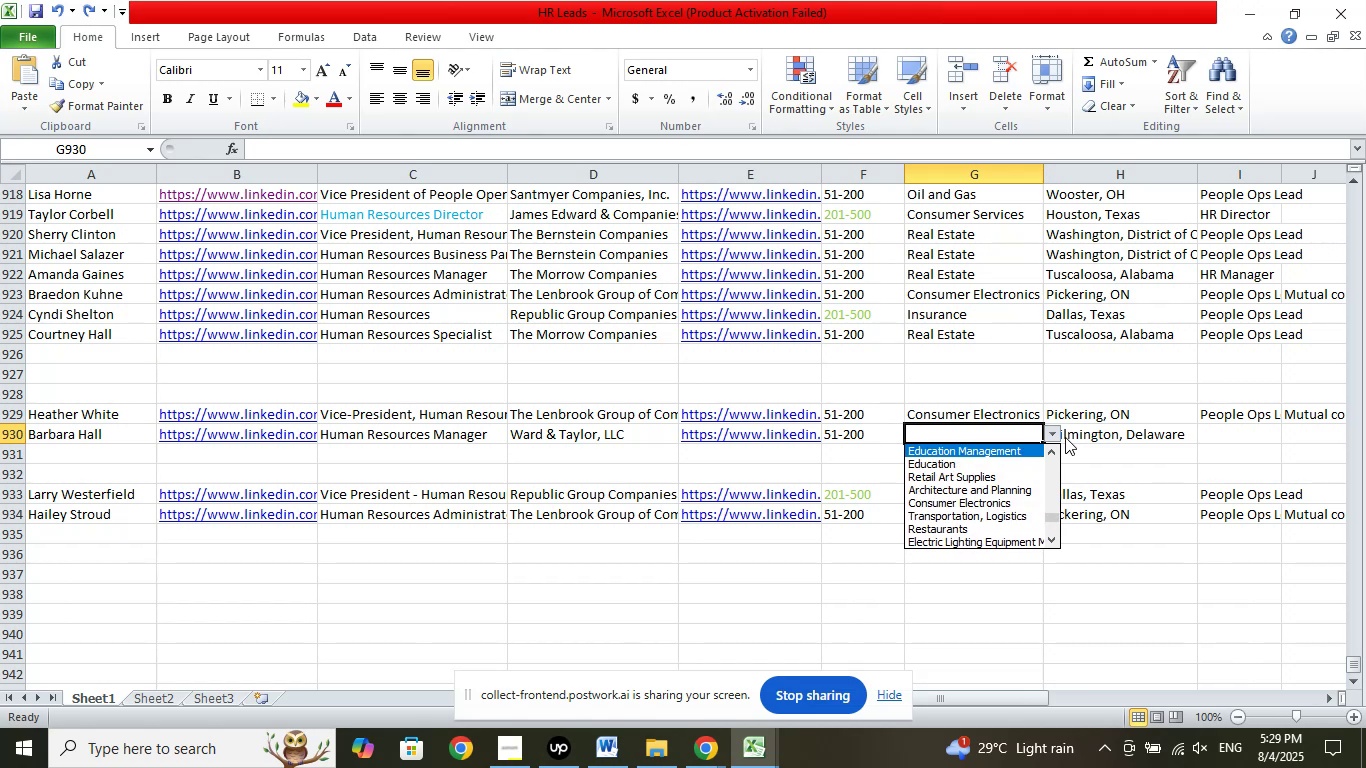 
key(ArrowUp)
 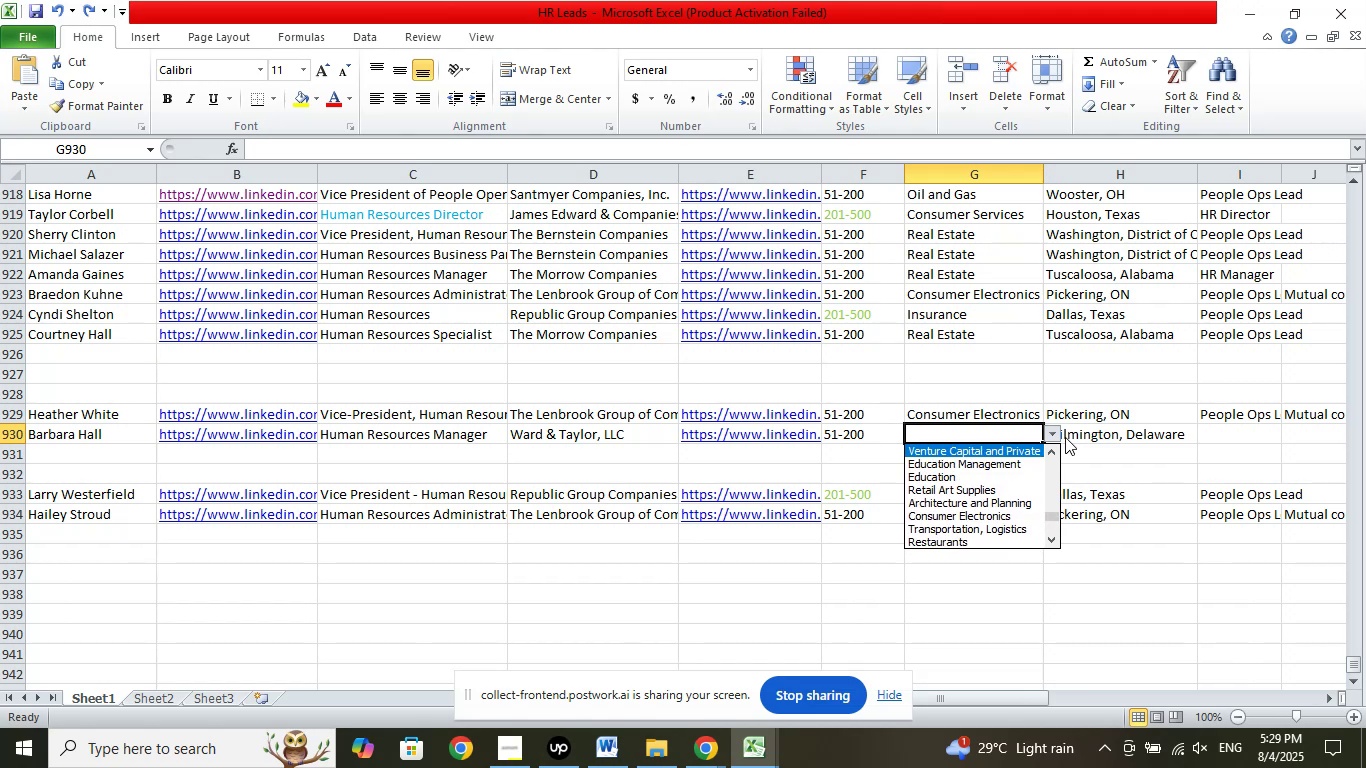 
key(ArrowUp)
 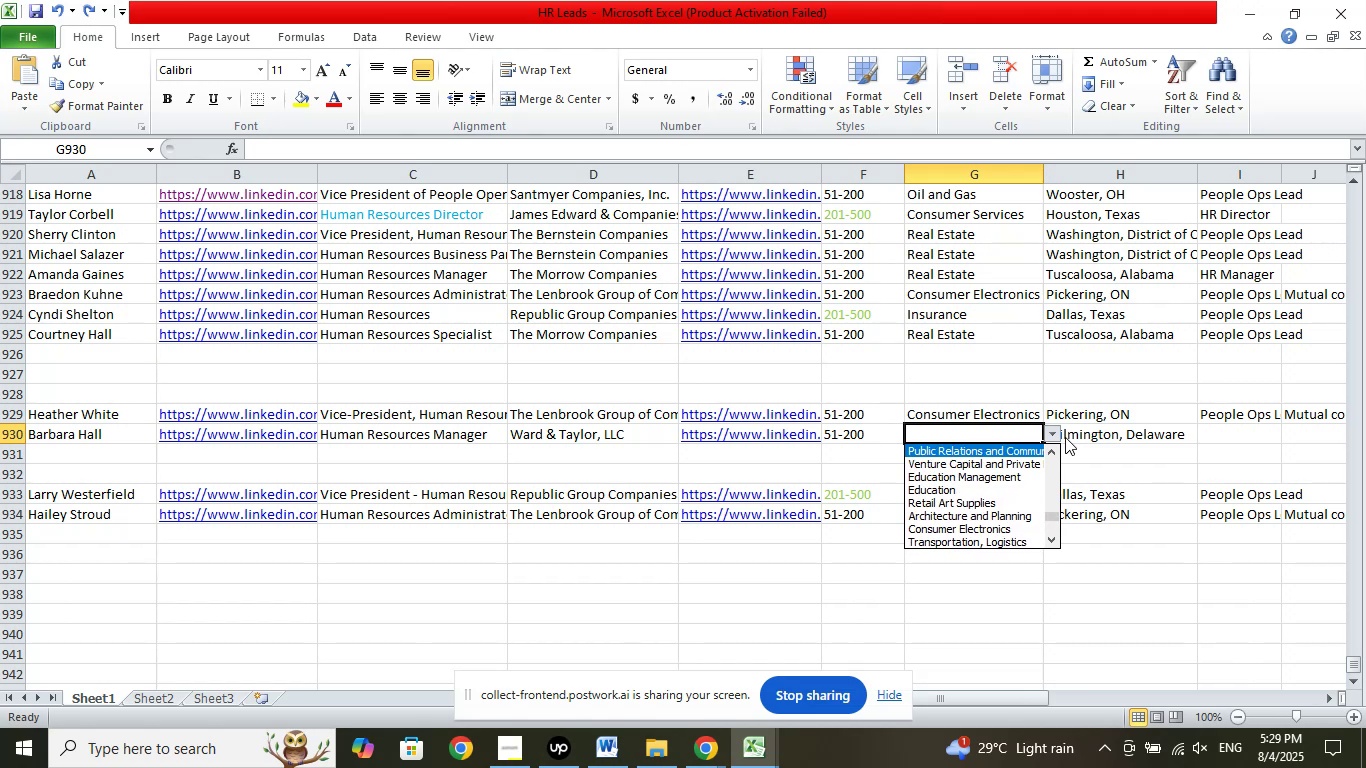 
key(ArrowUp)
 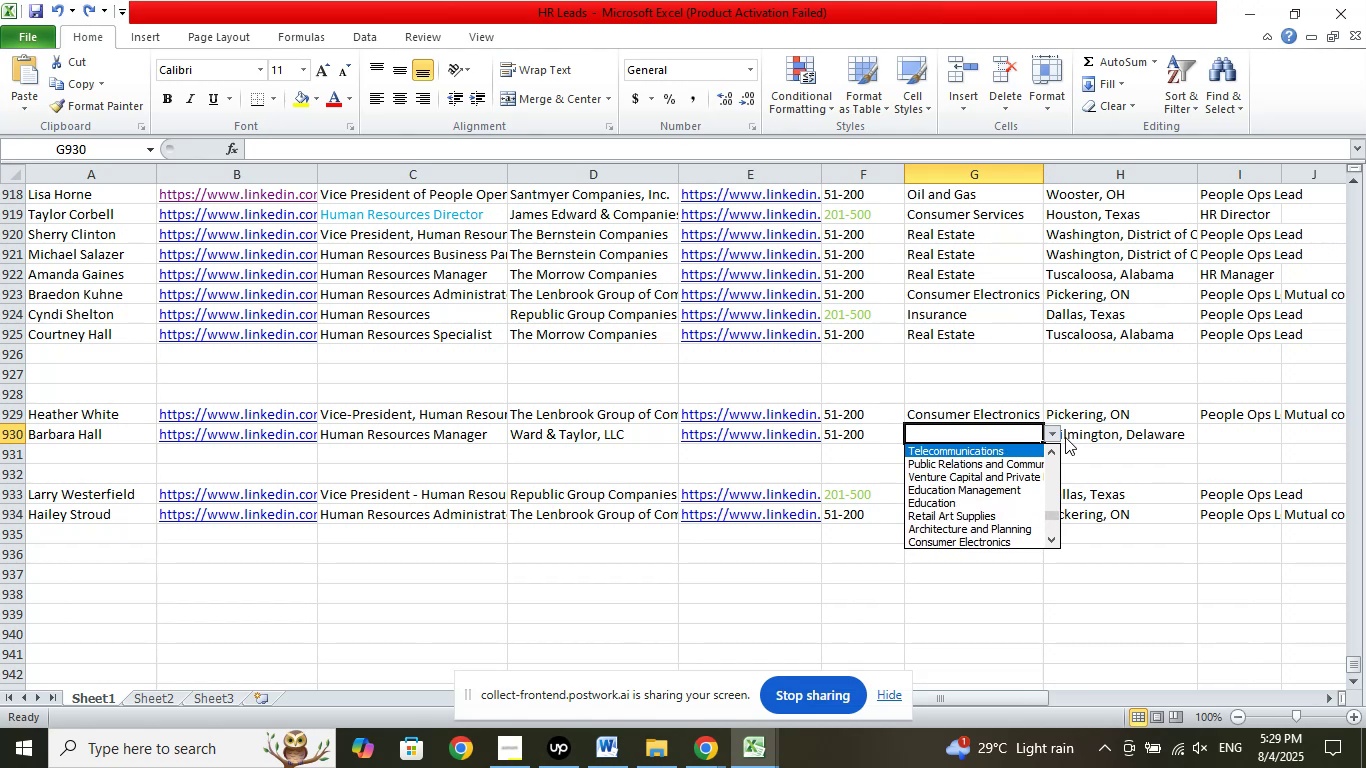 
key(ArrowUp)
 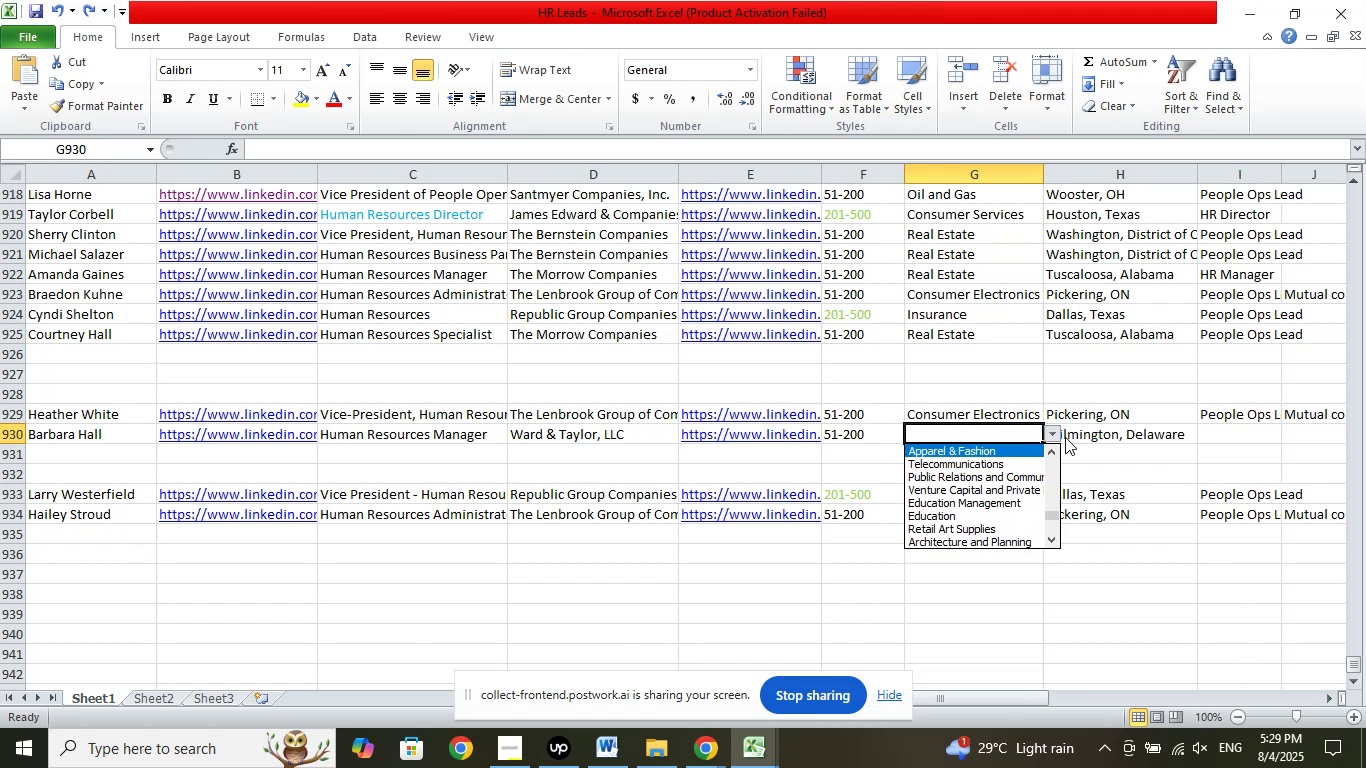 
key(ArrowUp)
 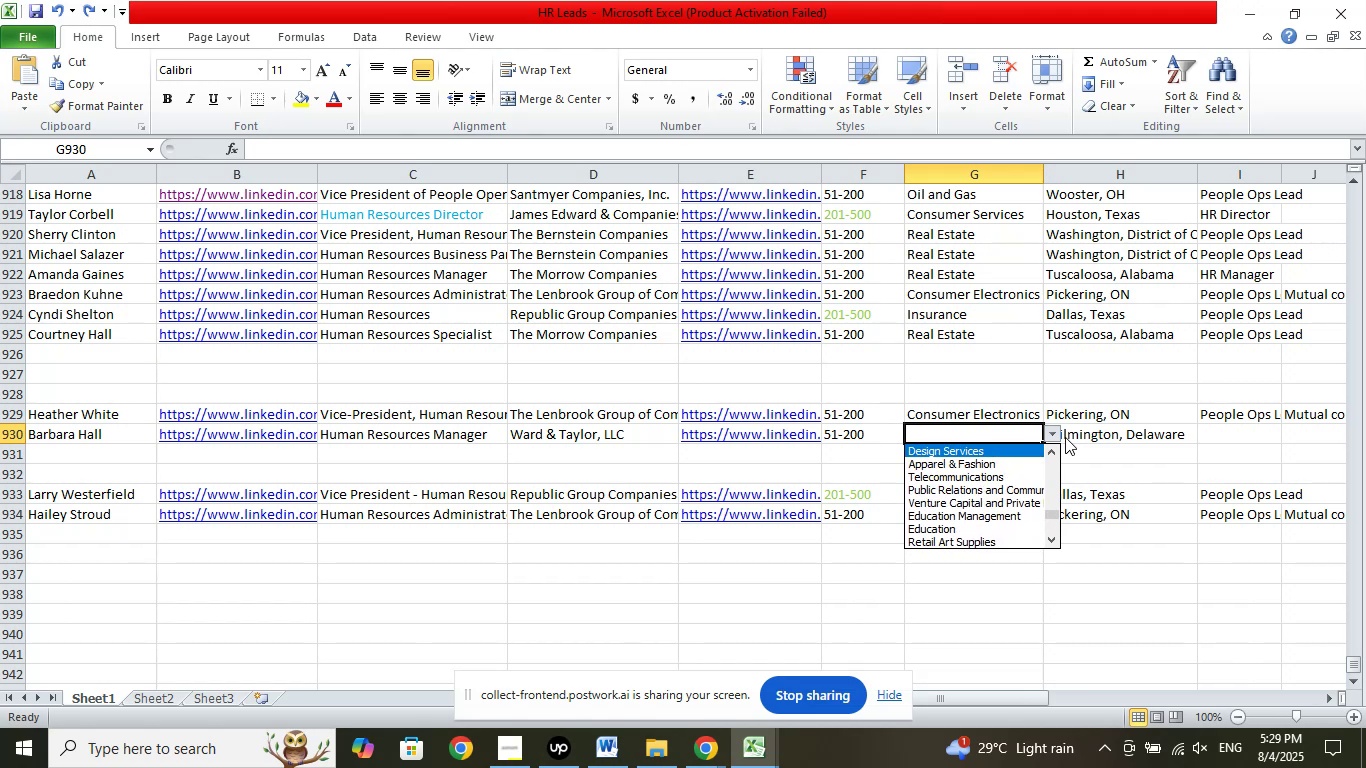 
key(ArrowUp)
 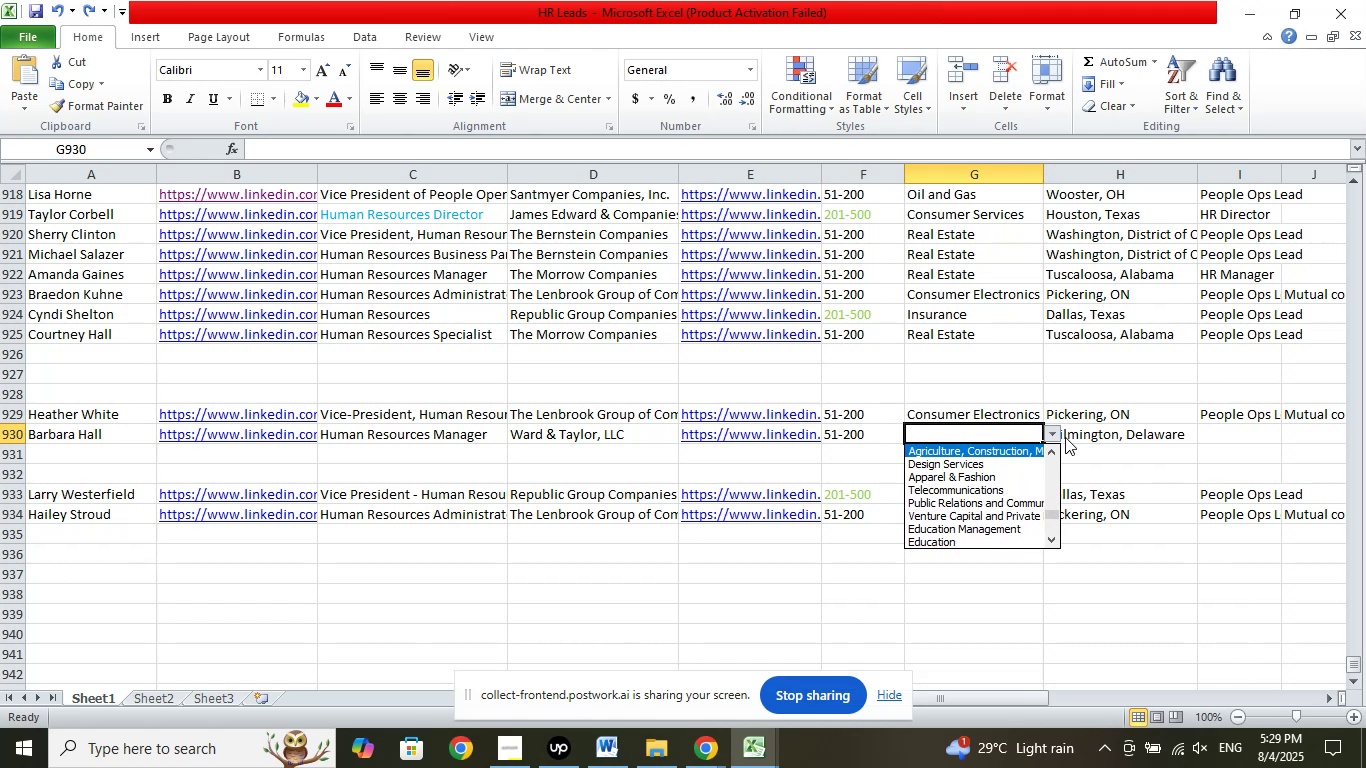 
key(ArrowUp)
 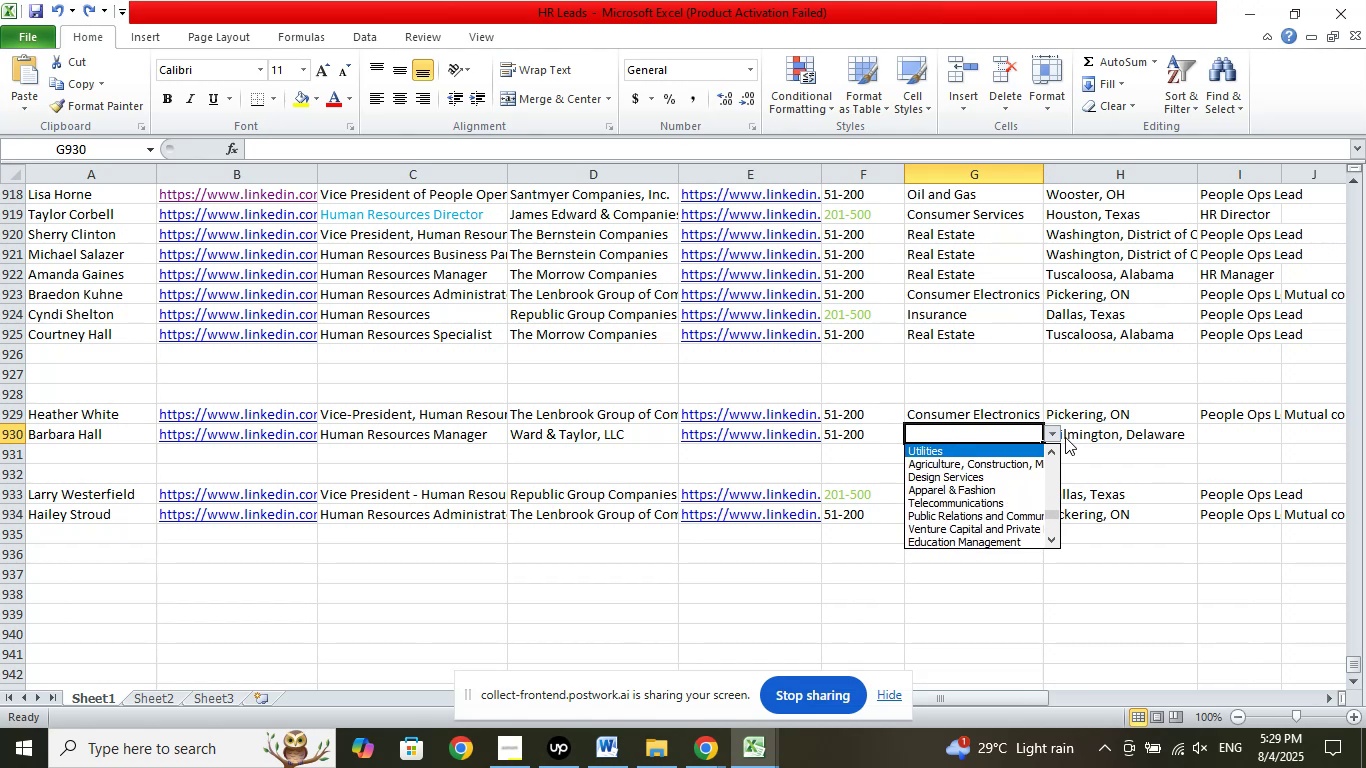 
key(ArrowUp)
 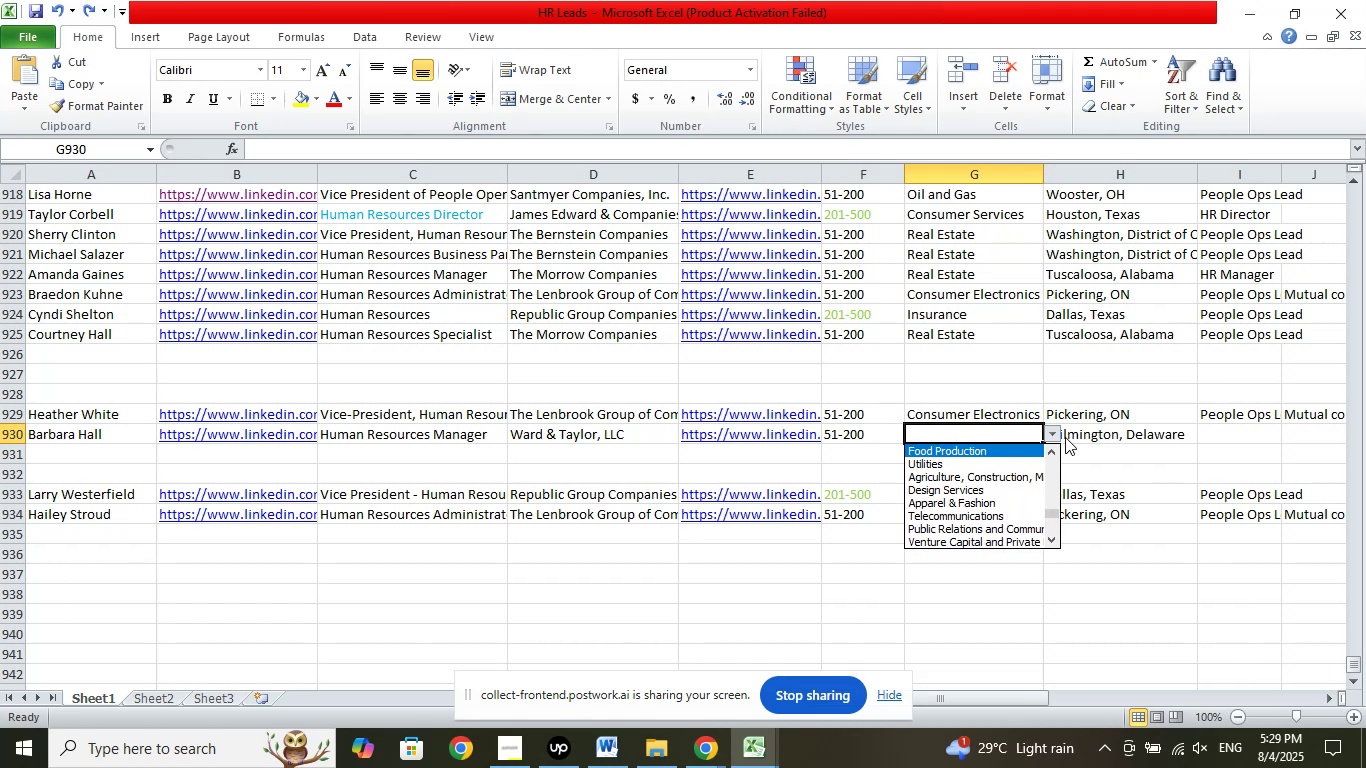 
key(ArrowUp)
 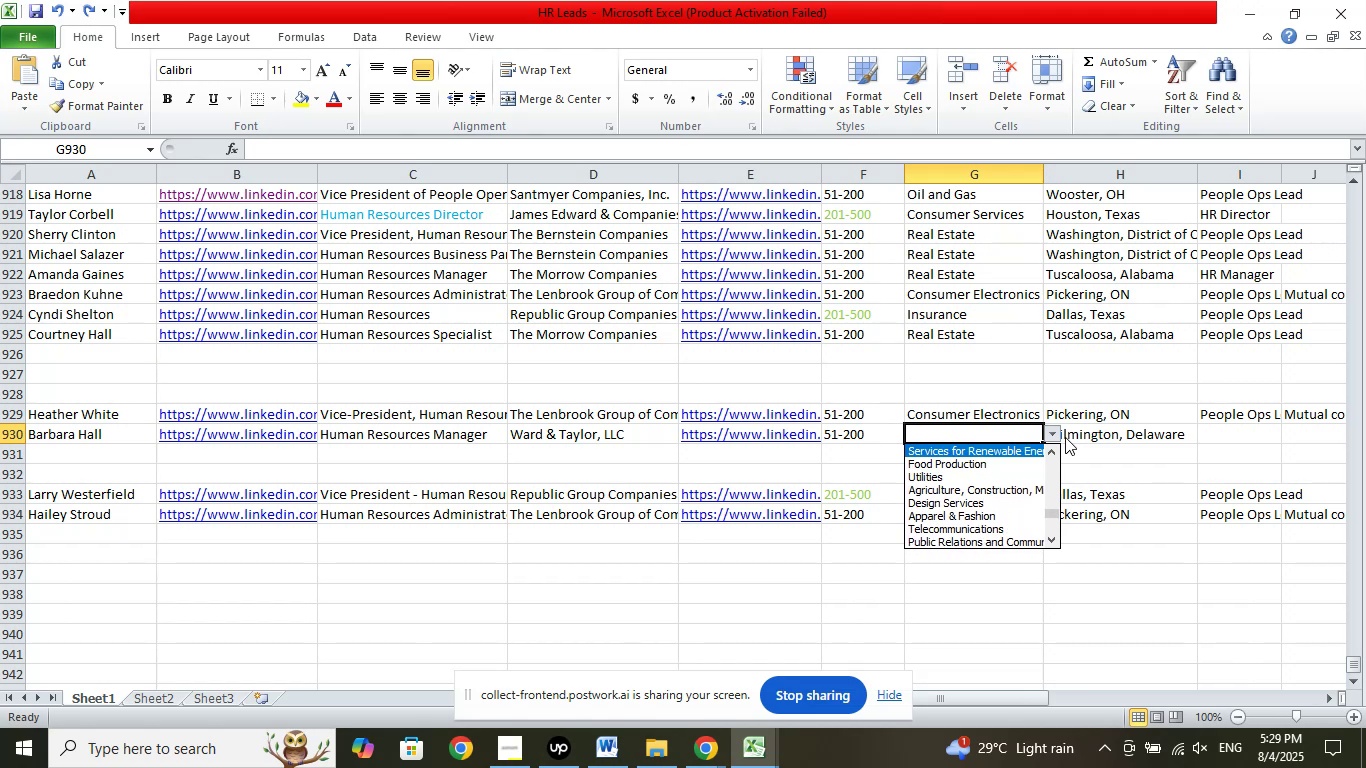 
key(ArrowUp)
 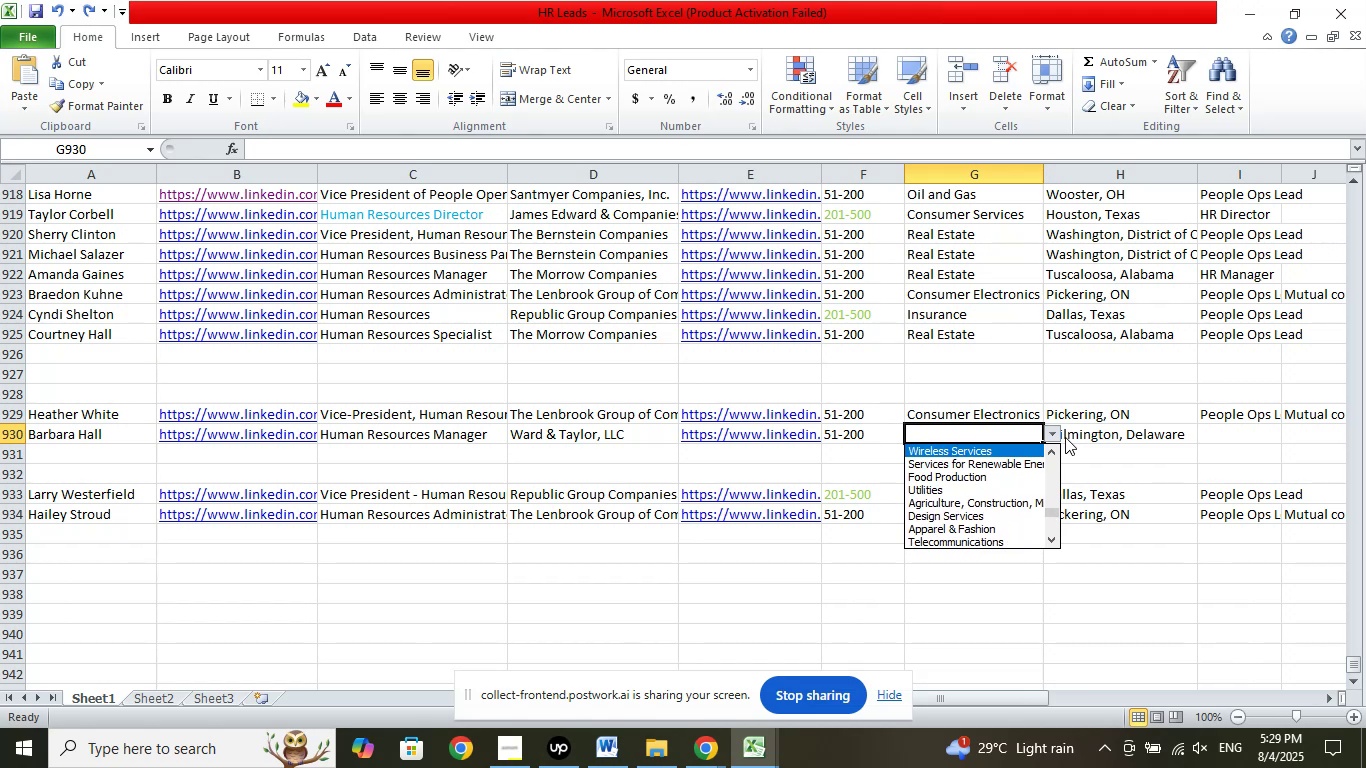 
key(ArrowUp)
 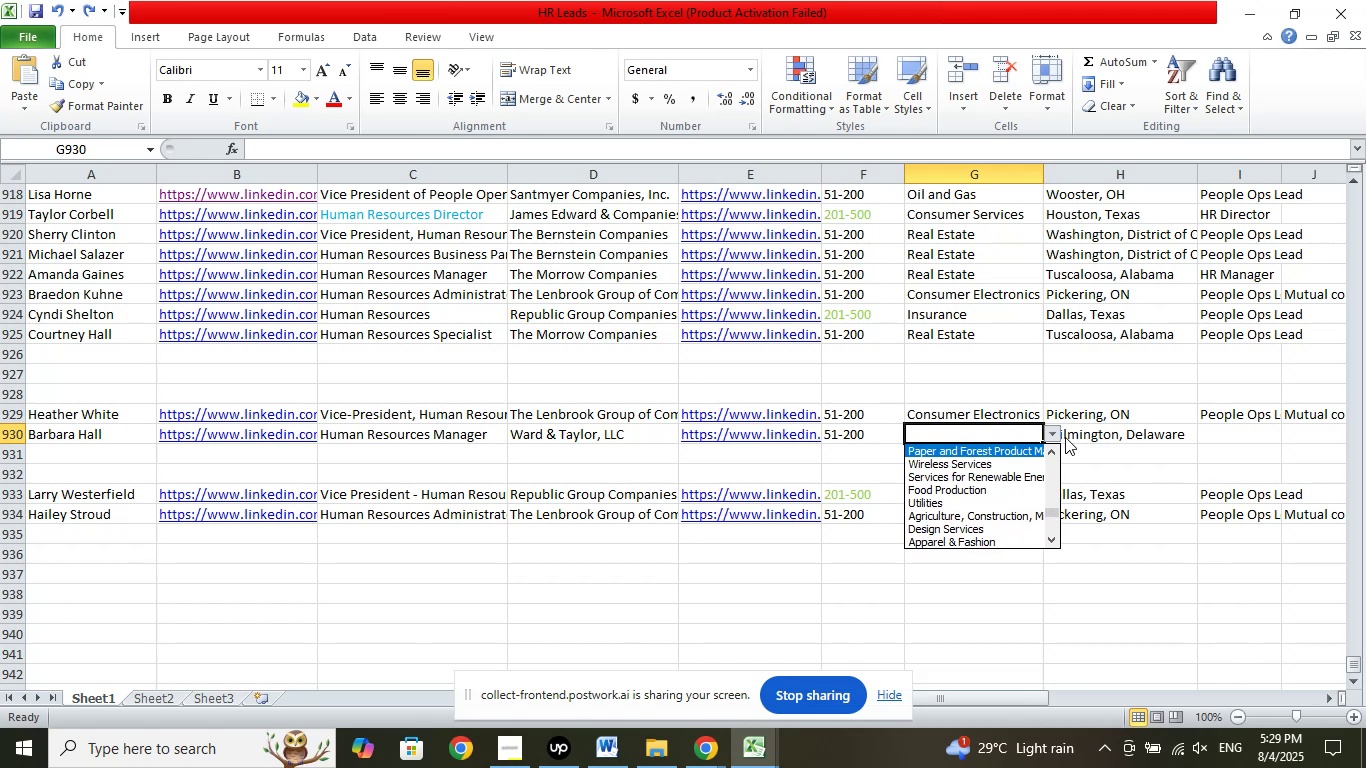 
key(ArrowUp)
 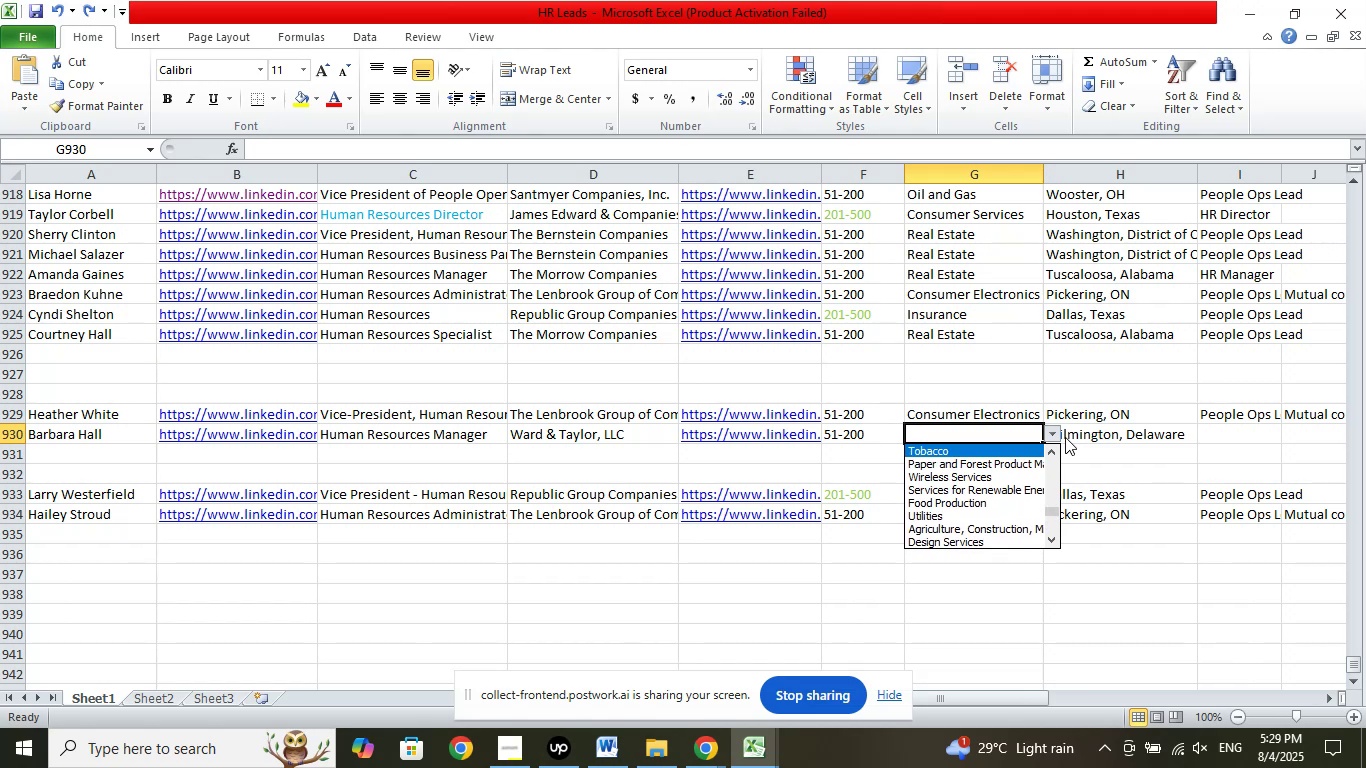 
key(ArrowUp)
 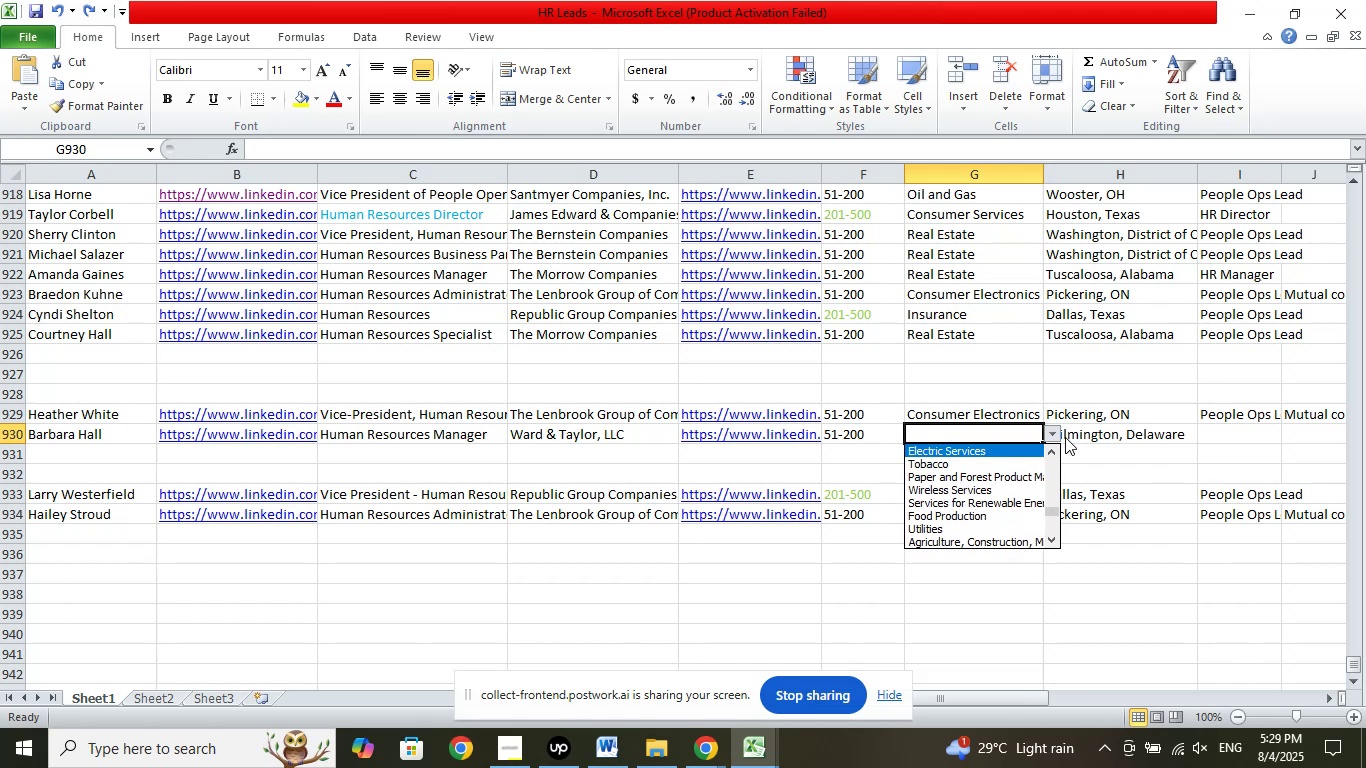 
key(ArrowUp)
 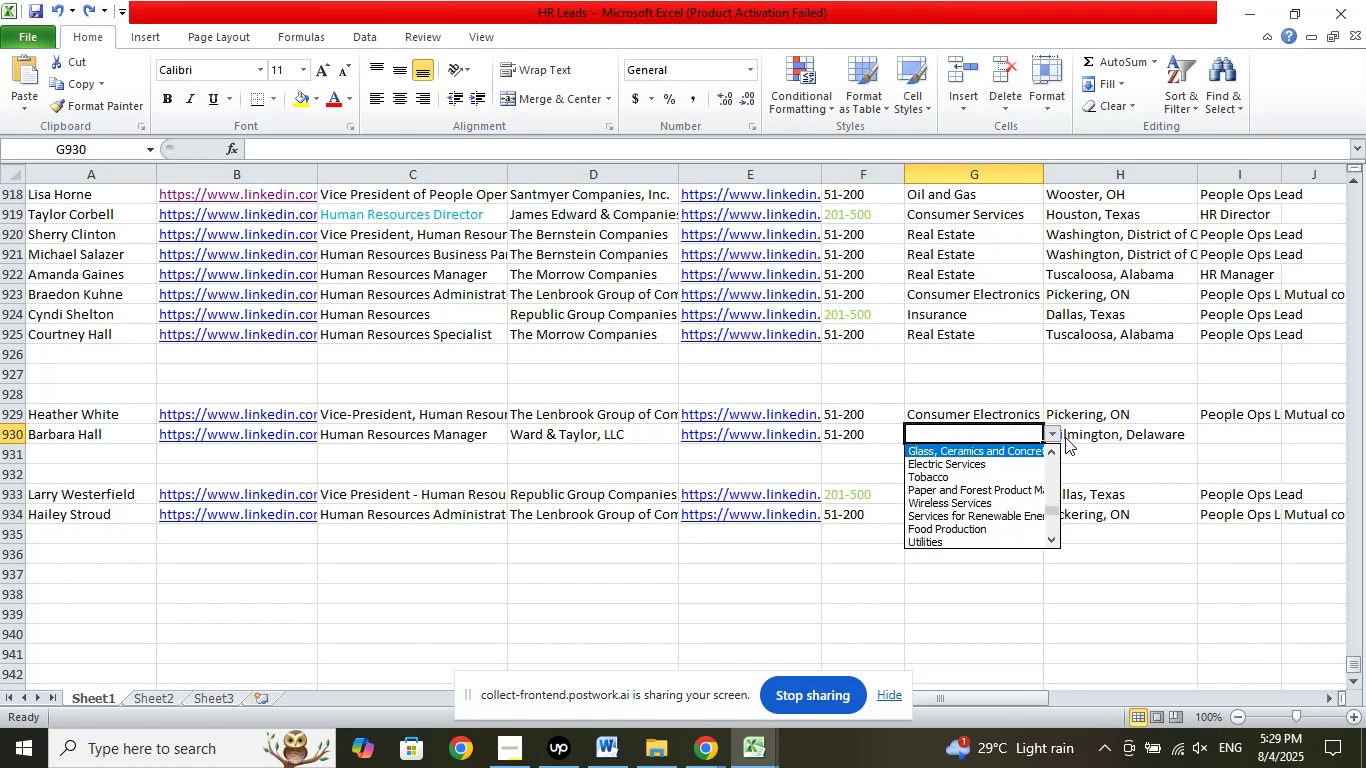 
key(ArrowUp)
 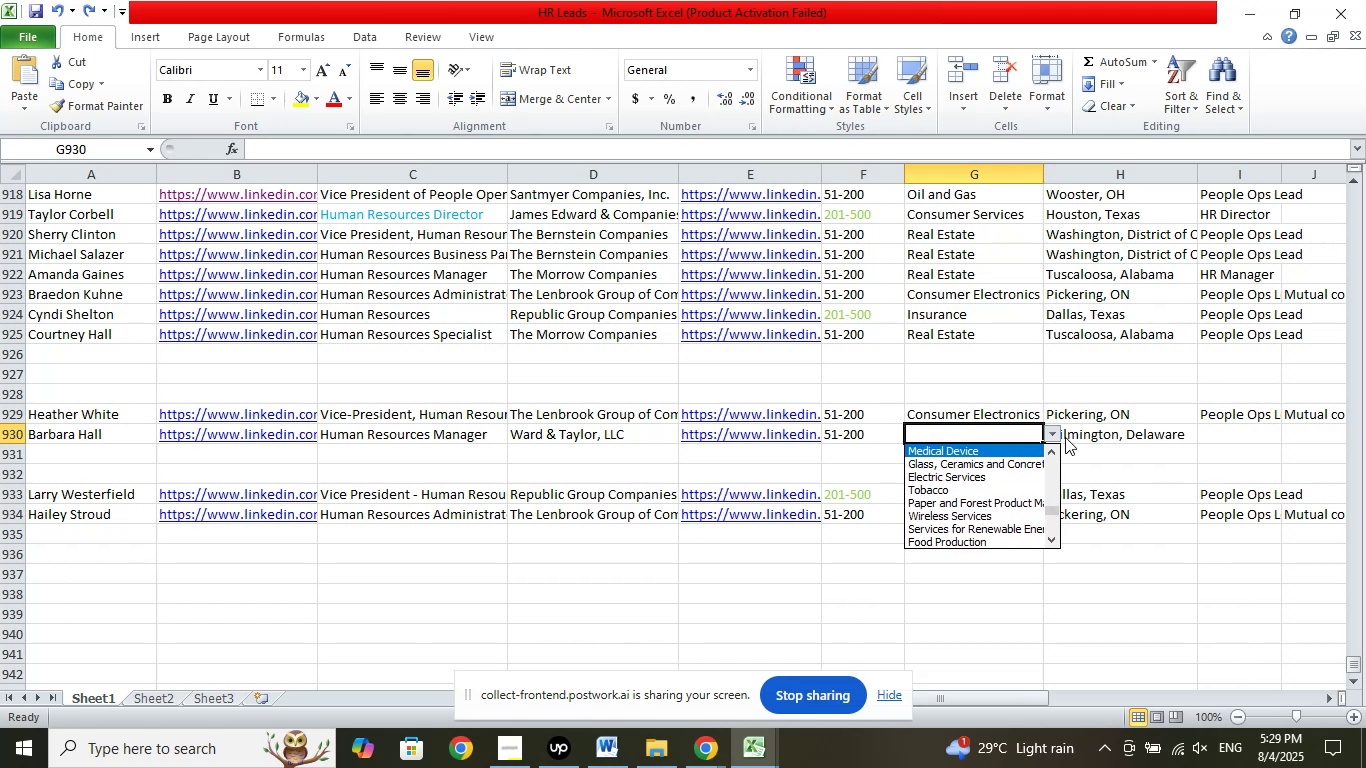 
key(ArrowUp)
 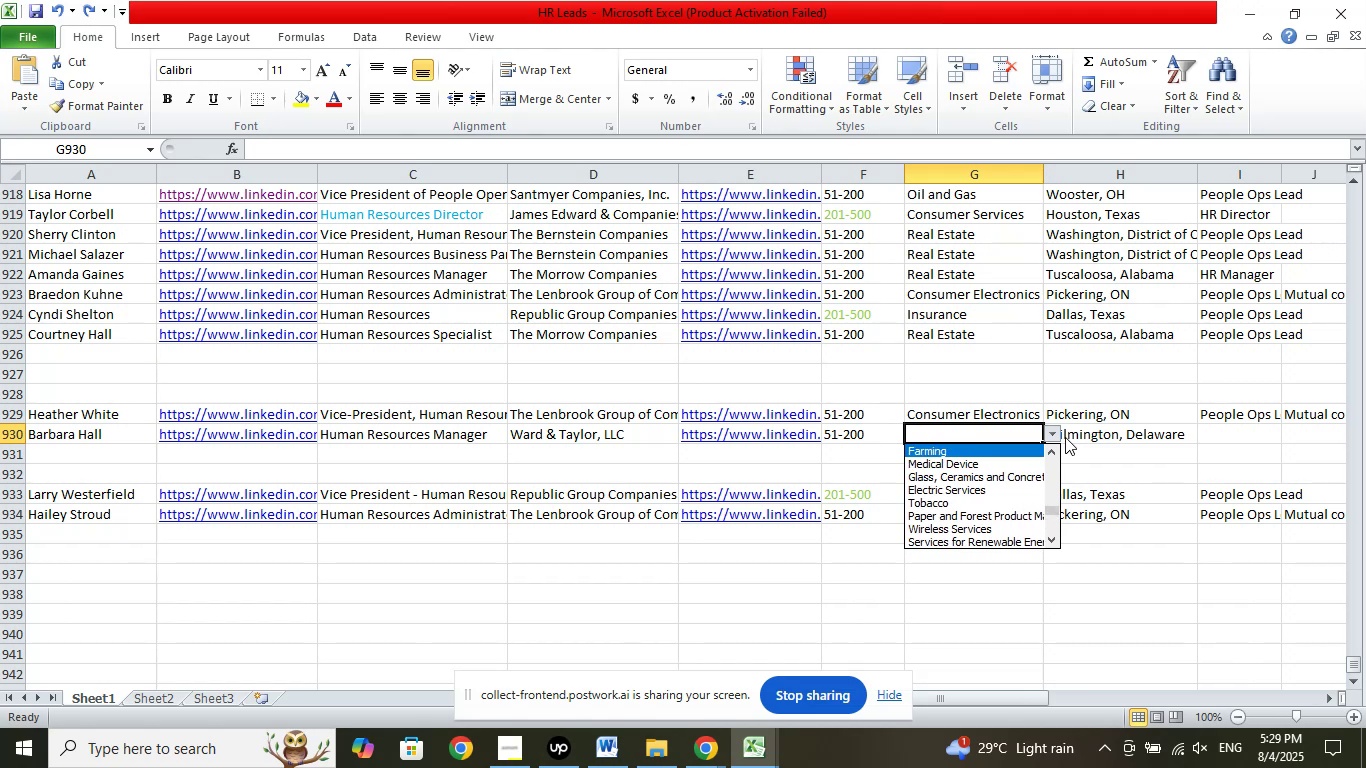 
key(ArrowUp)
 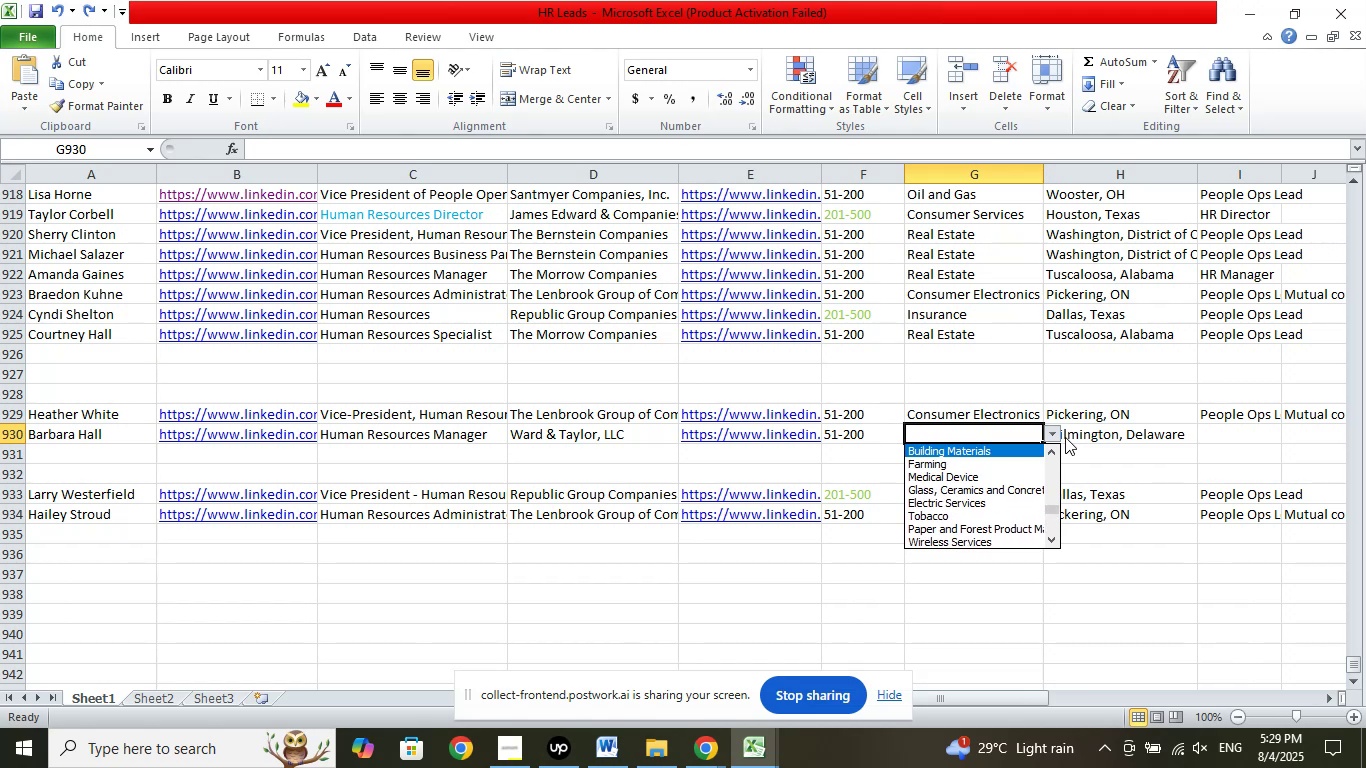 
key(ArrowUp)
 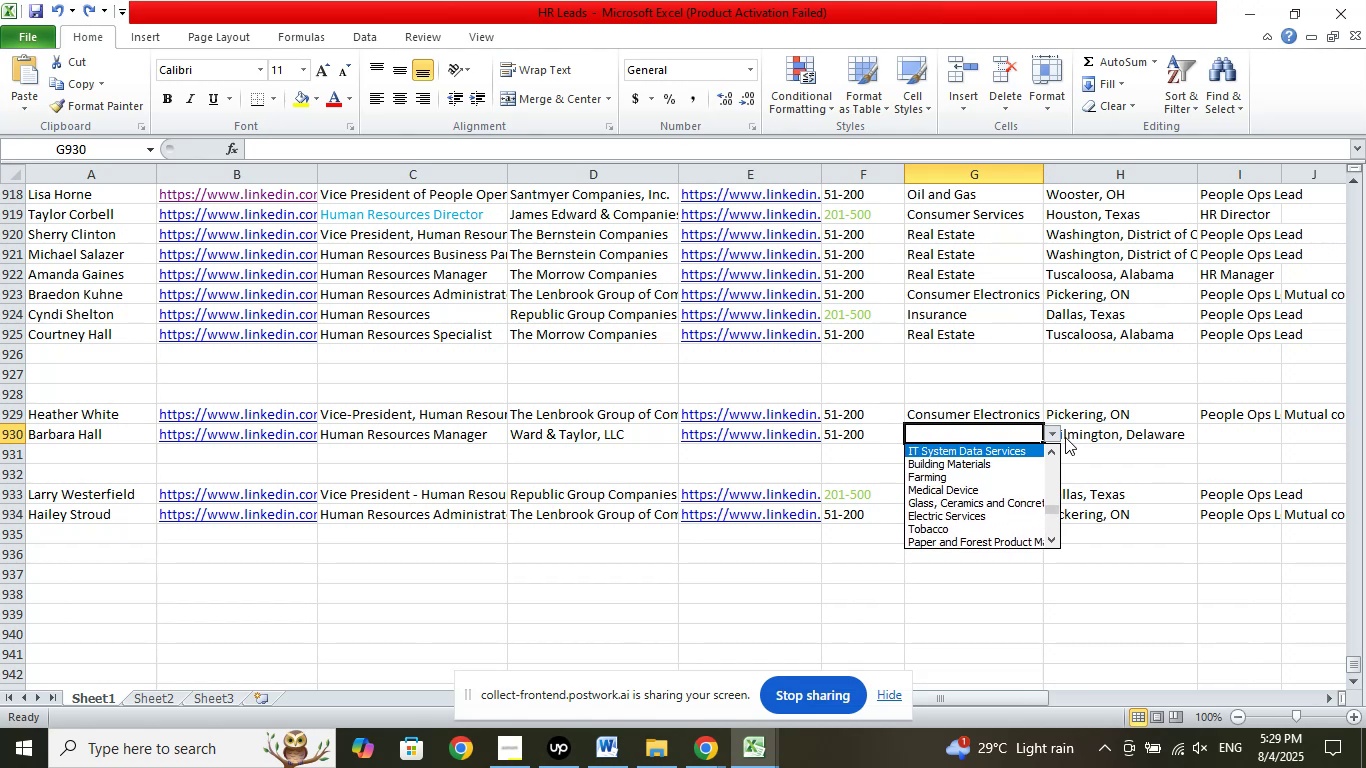 
key(ArrowUp)
 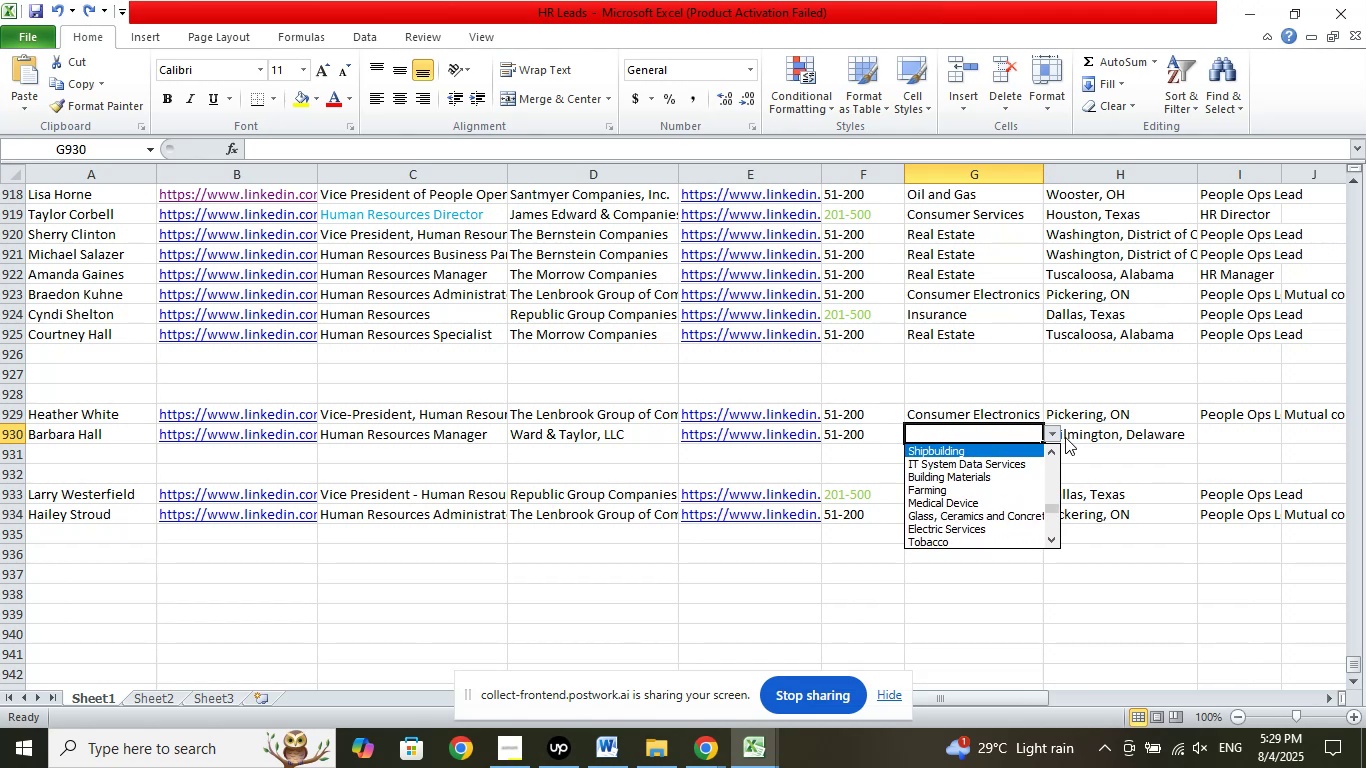 
key(ArrowUp)
 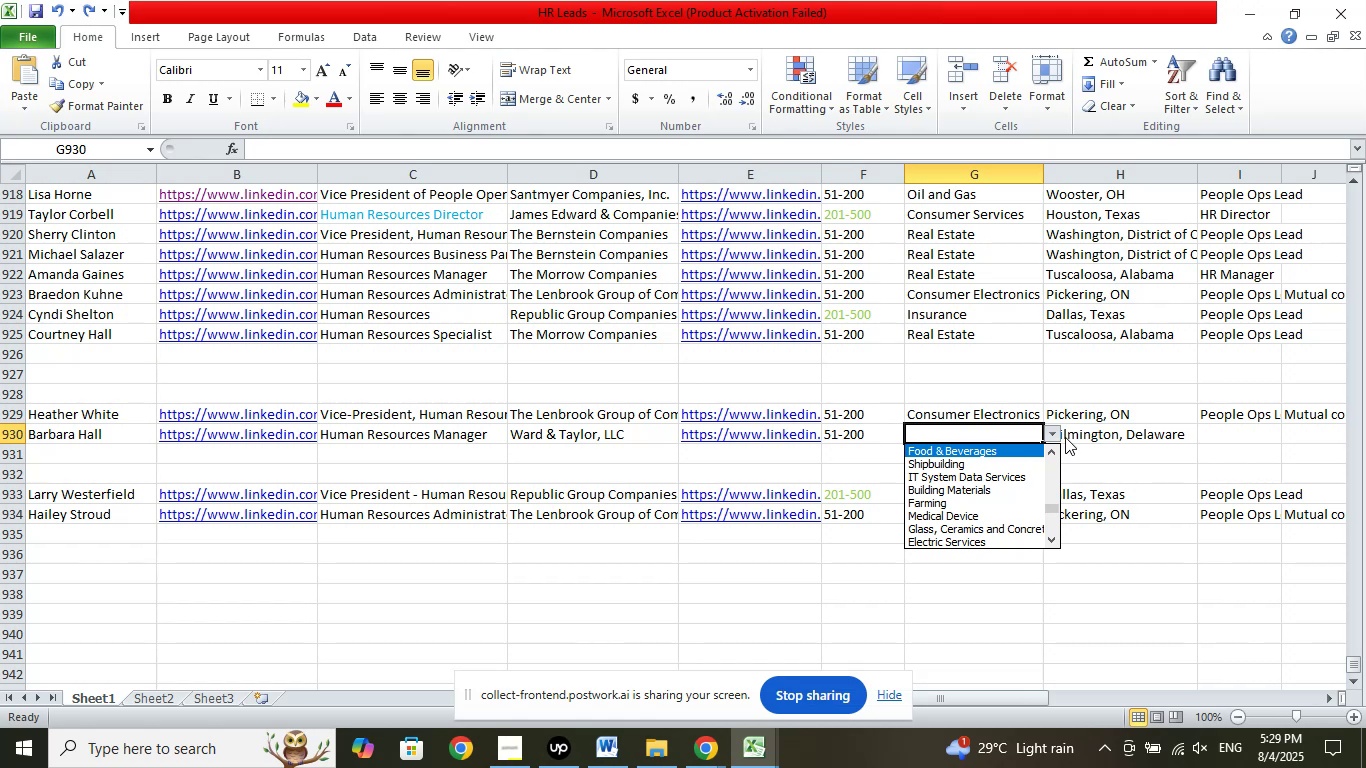 
key(ArrowUp)
 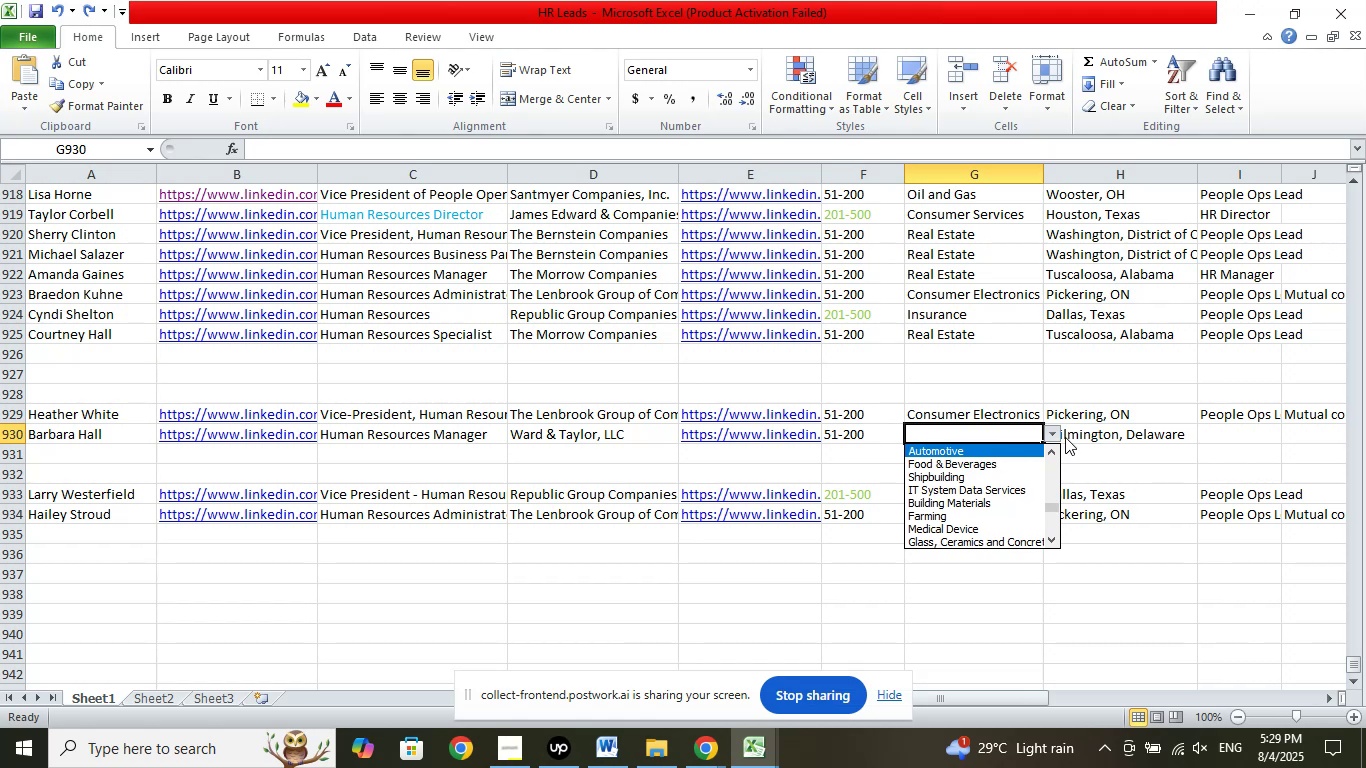 
key(ArrowUp)
 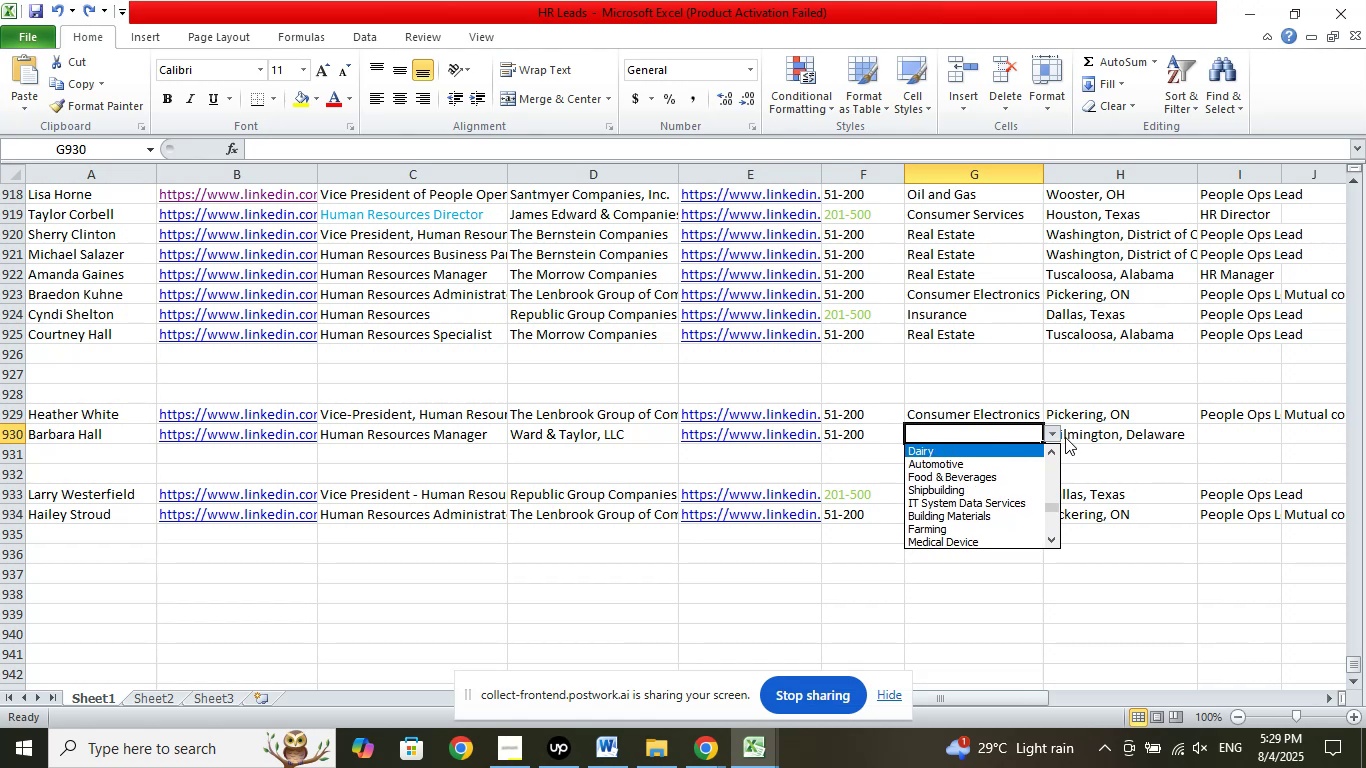 
key(ArrowUp)
 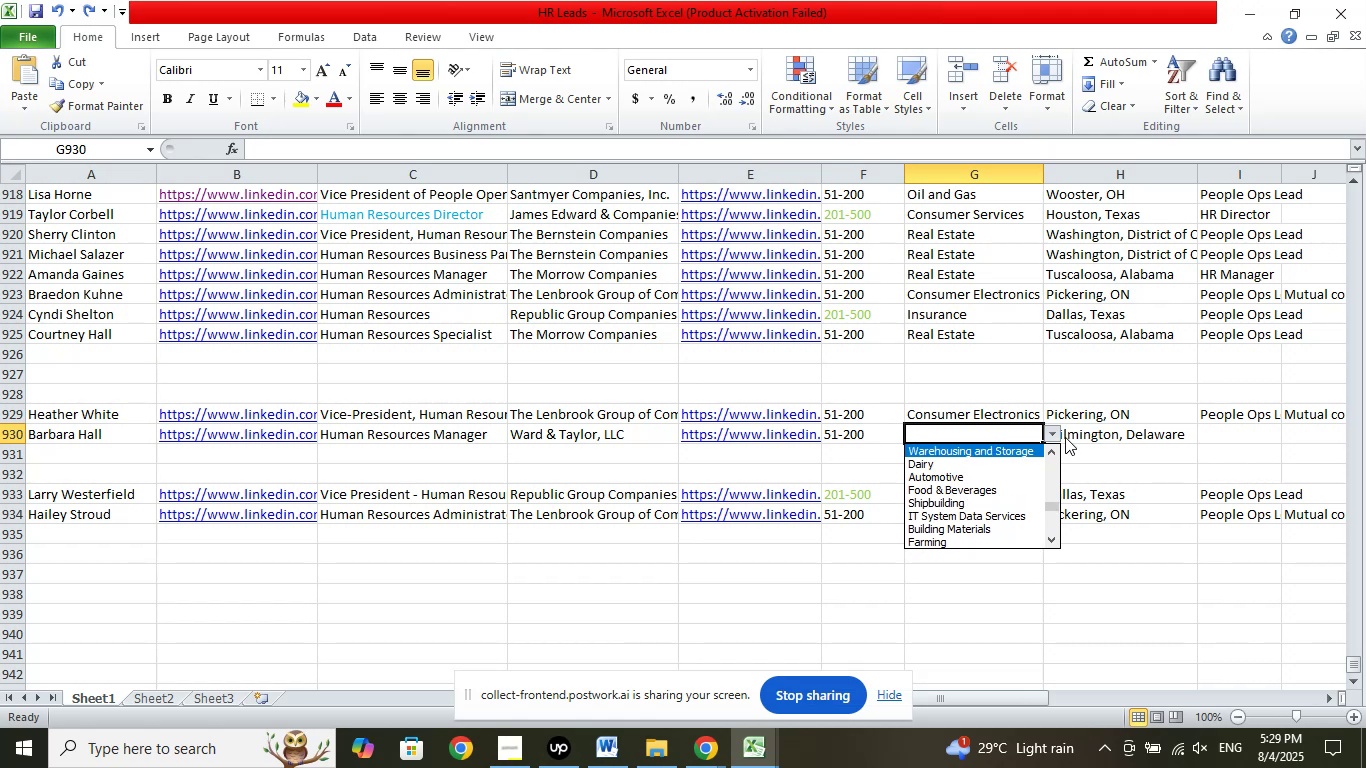 
key(ArrowUp)
 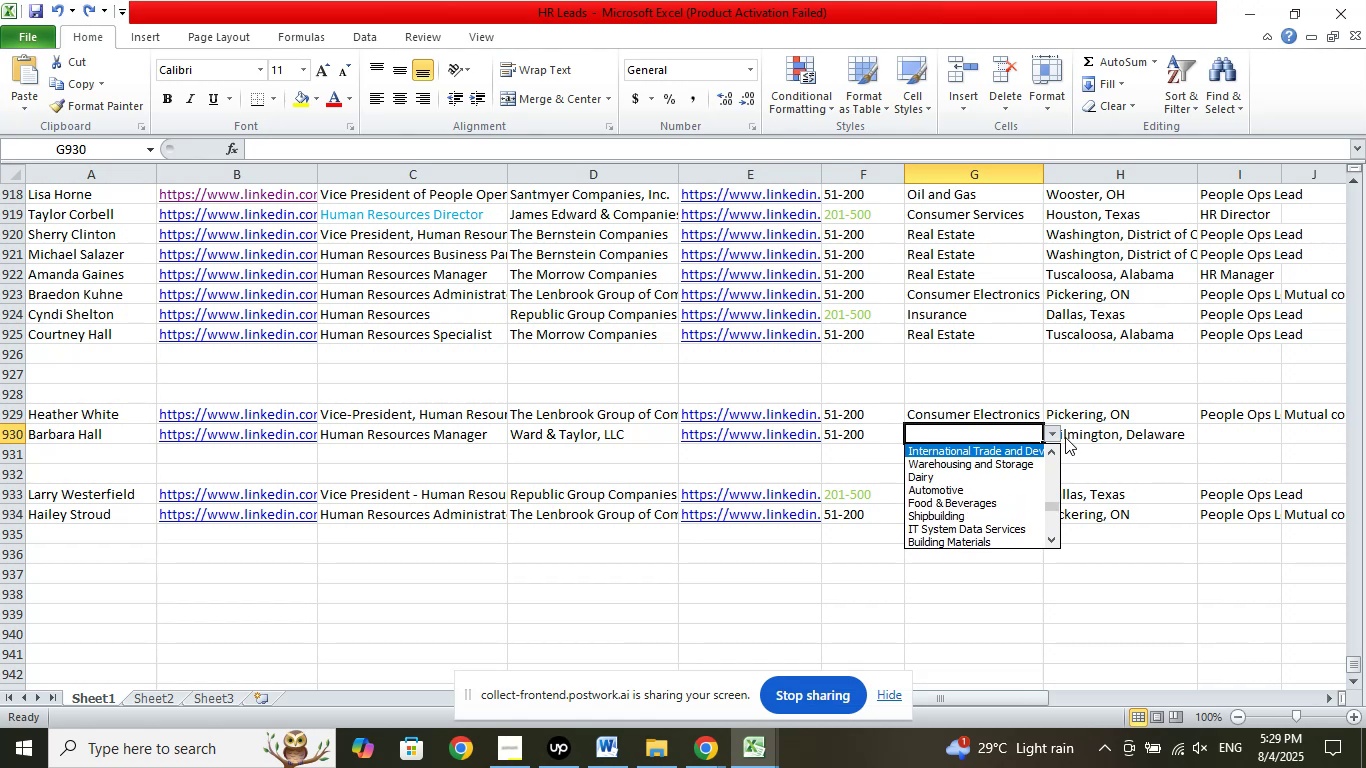 
key(ArrowUp)
 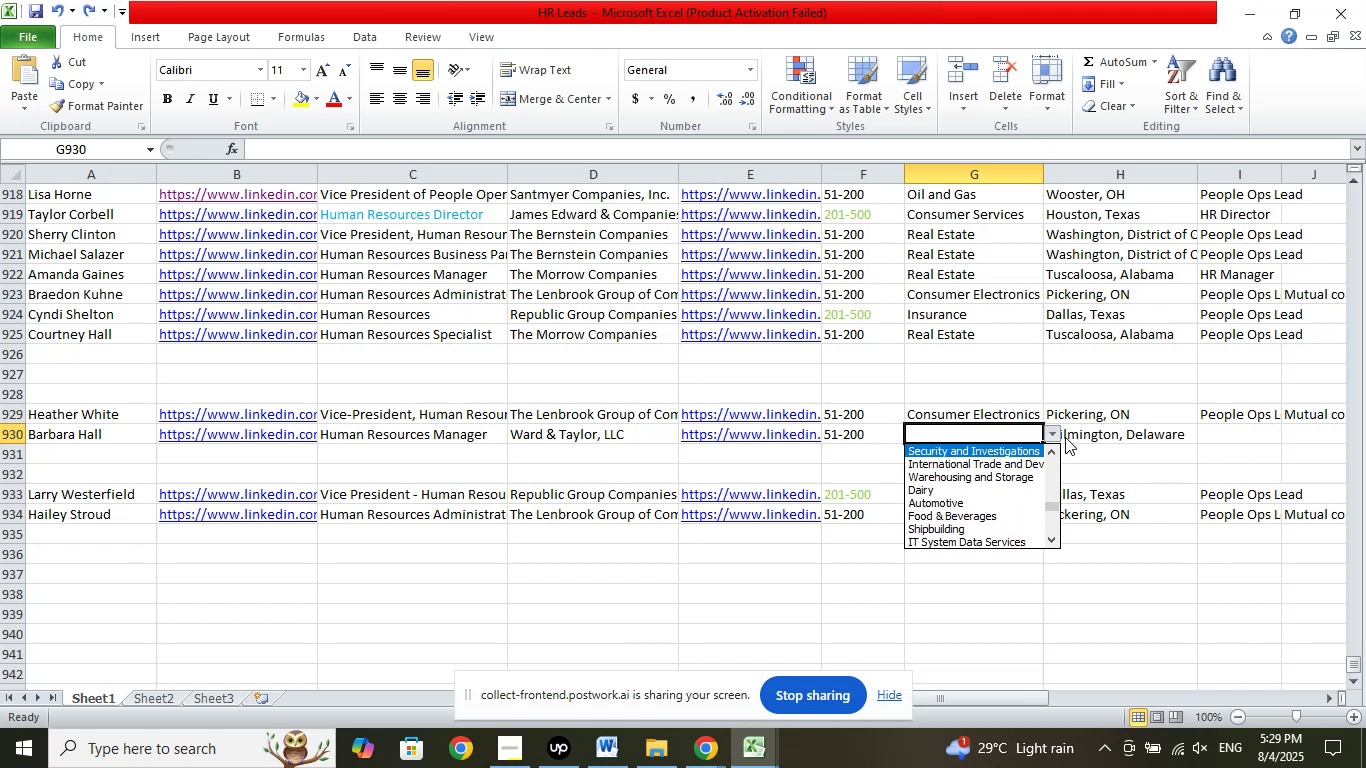 
key(ArrowUp)
 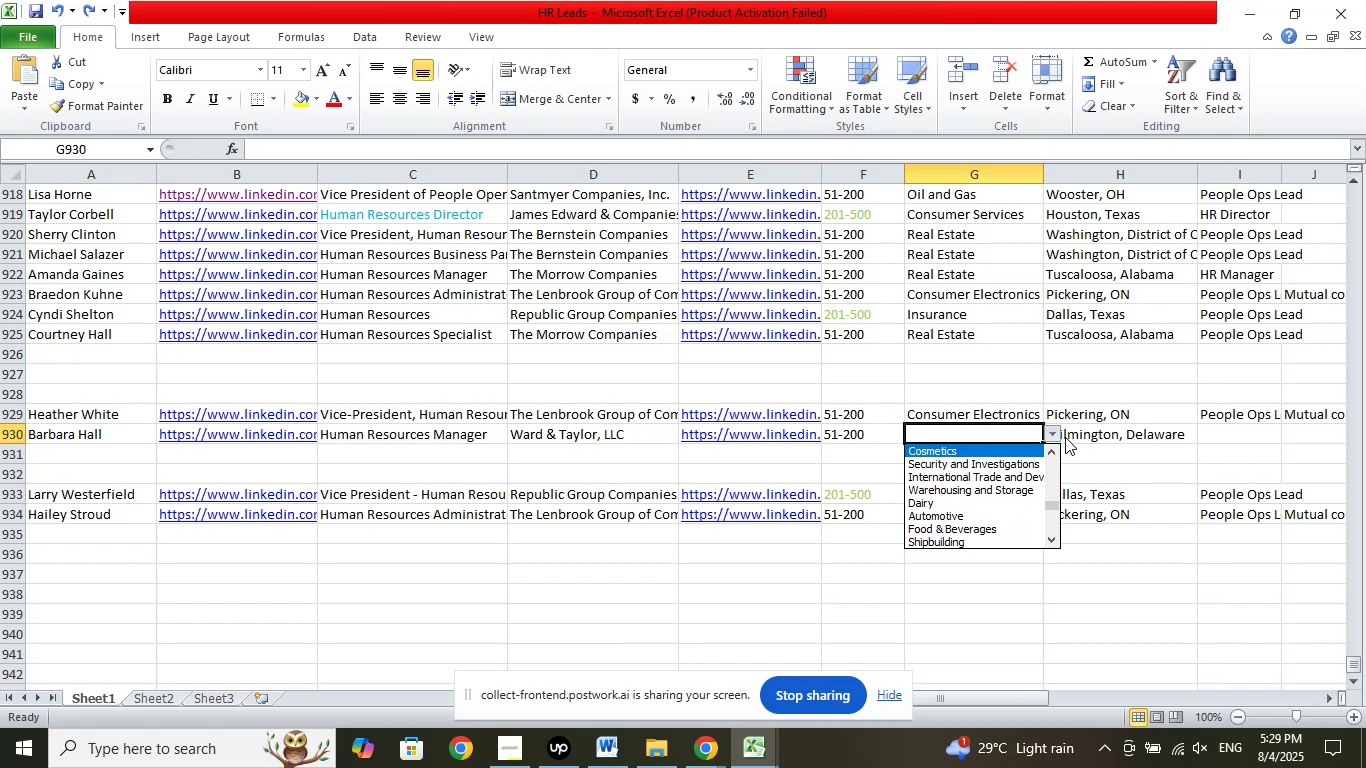 
key(ArrowUp)
 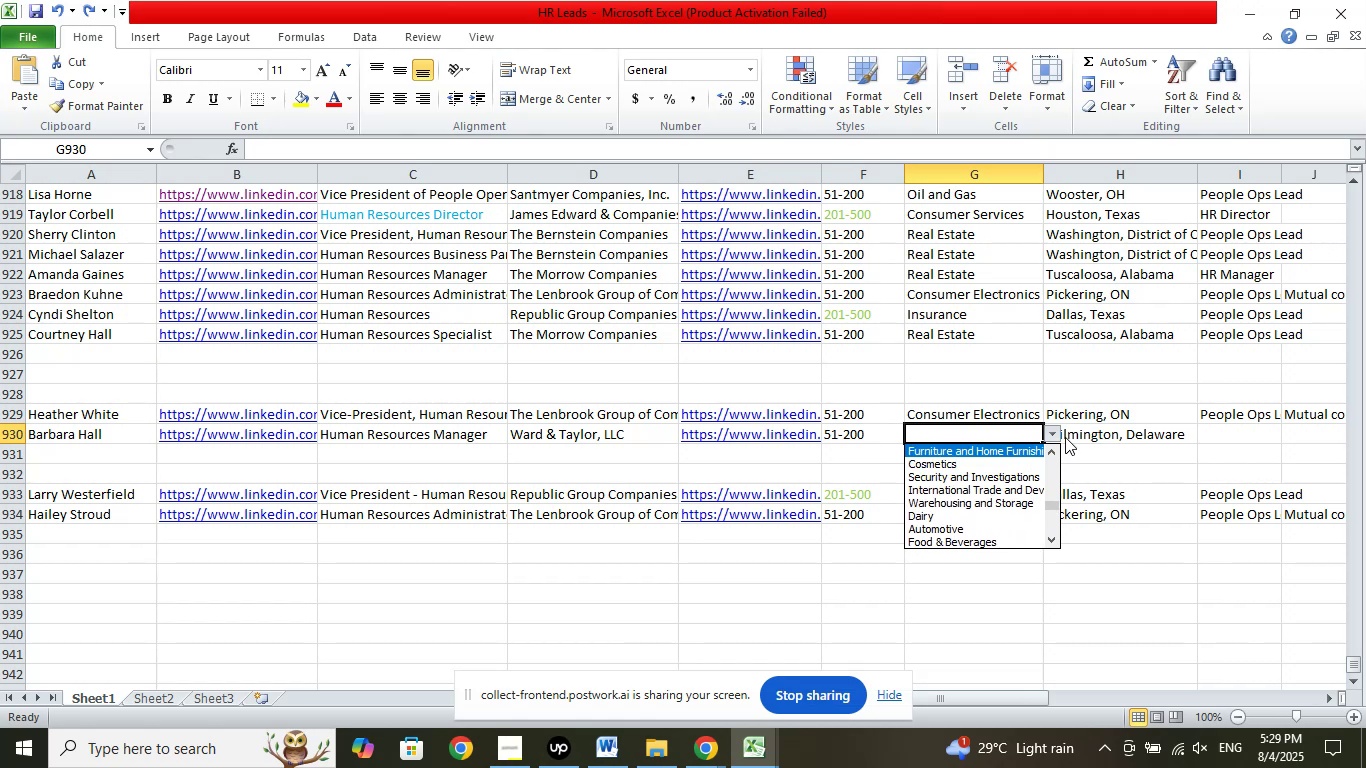 
key(ArrowUp)
 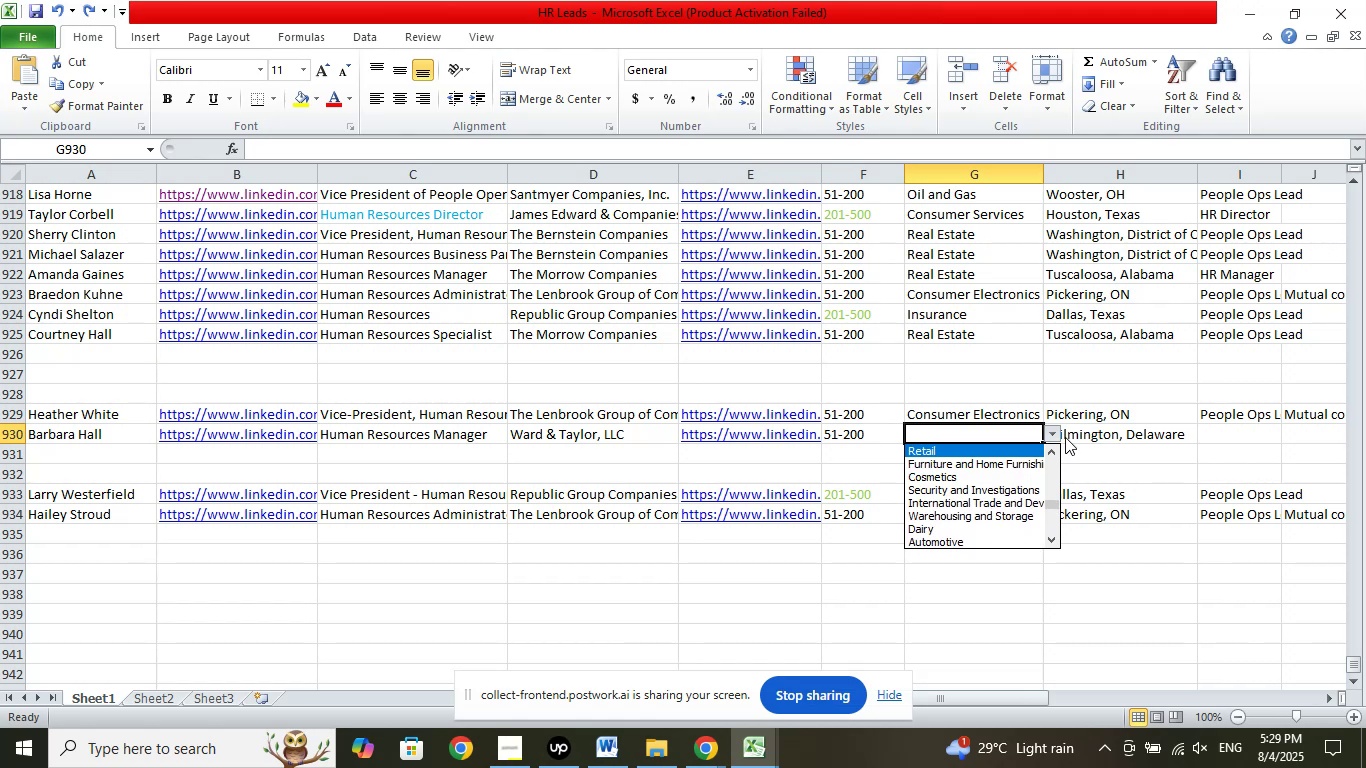 
key(ArrowUp)
 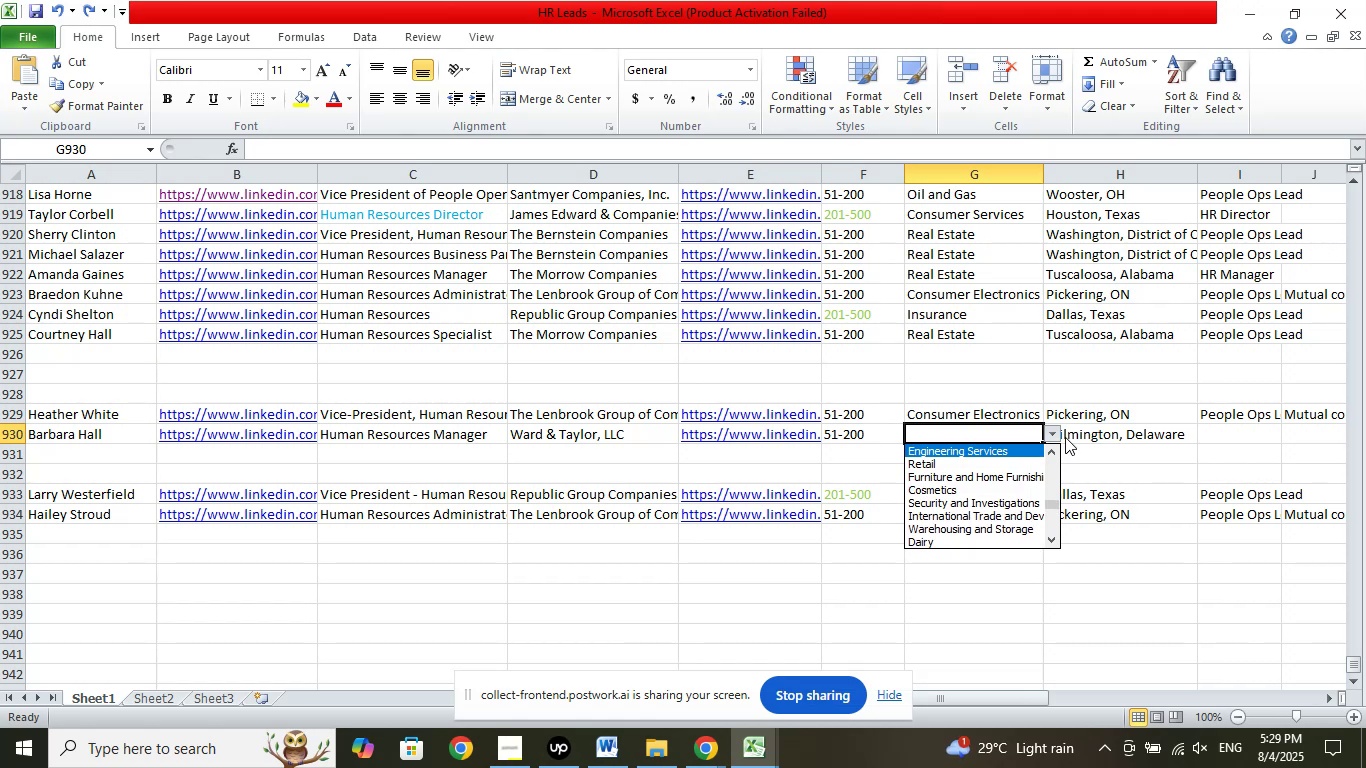 
key(ArrowUp)
 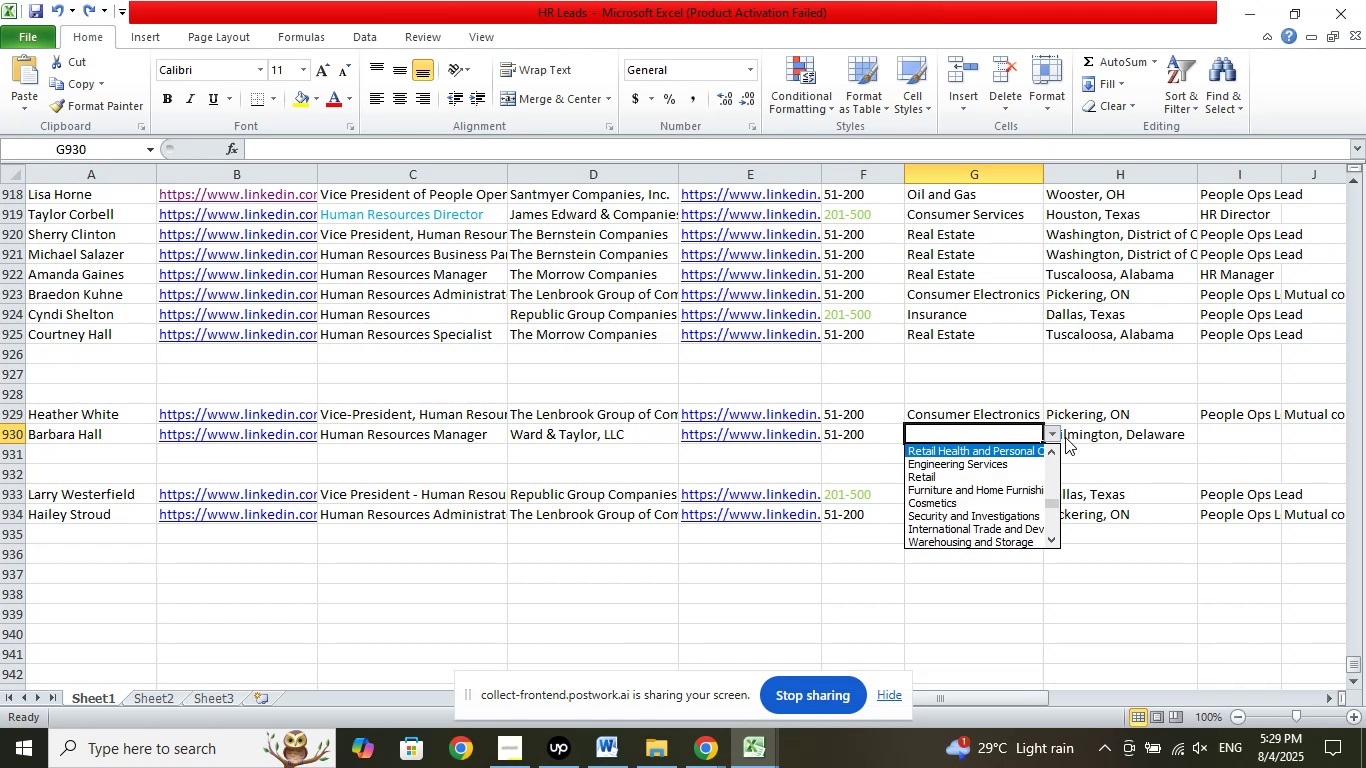 
key(ArrowUp)
 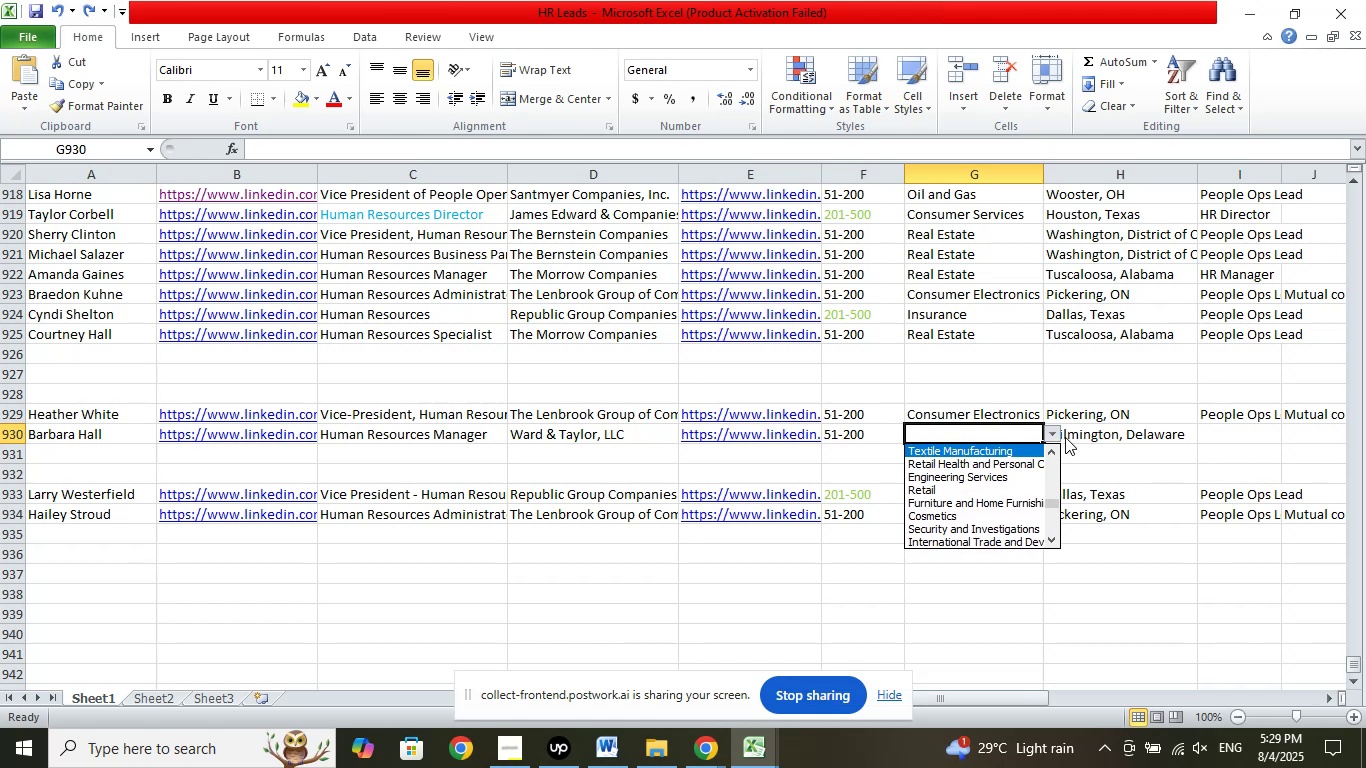 
key(ArrowUp)
 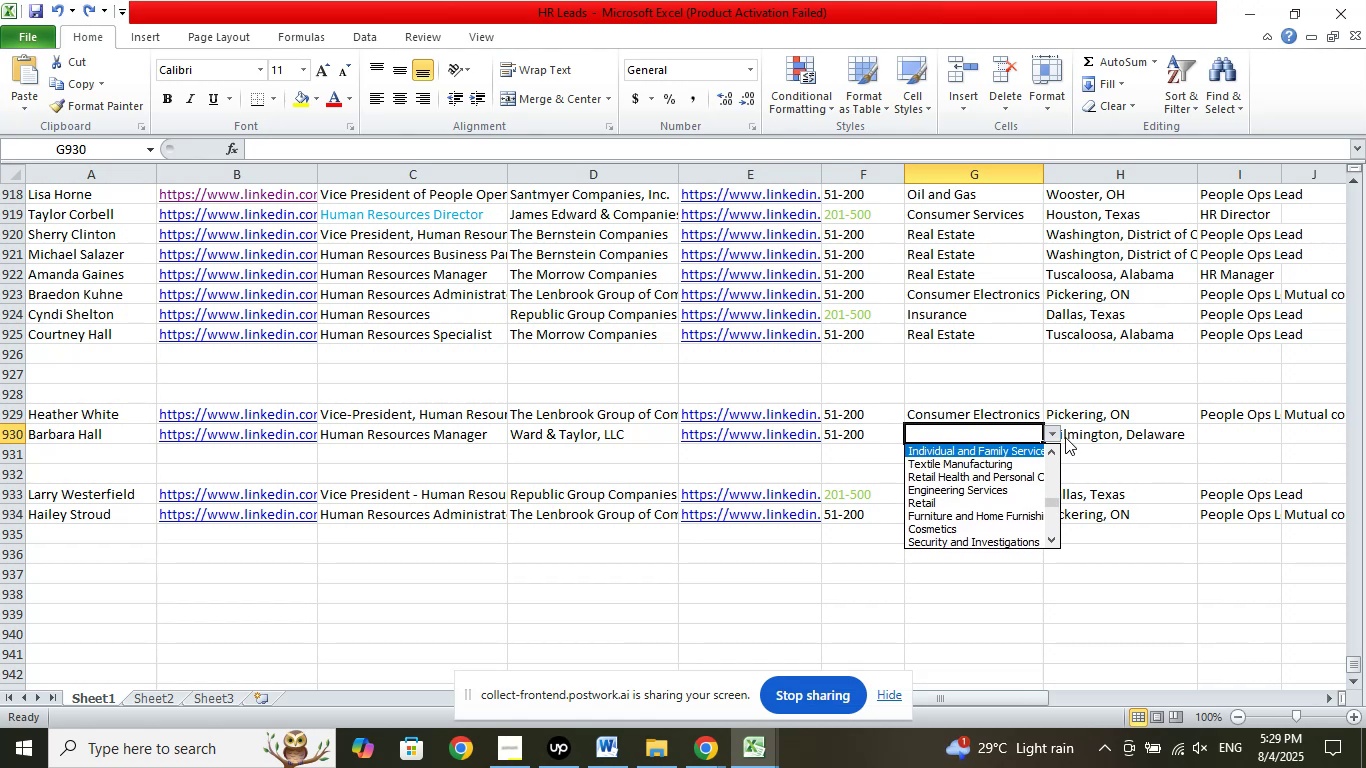 
key(ArrowUp)
 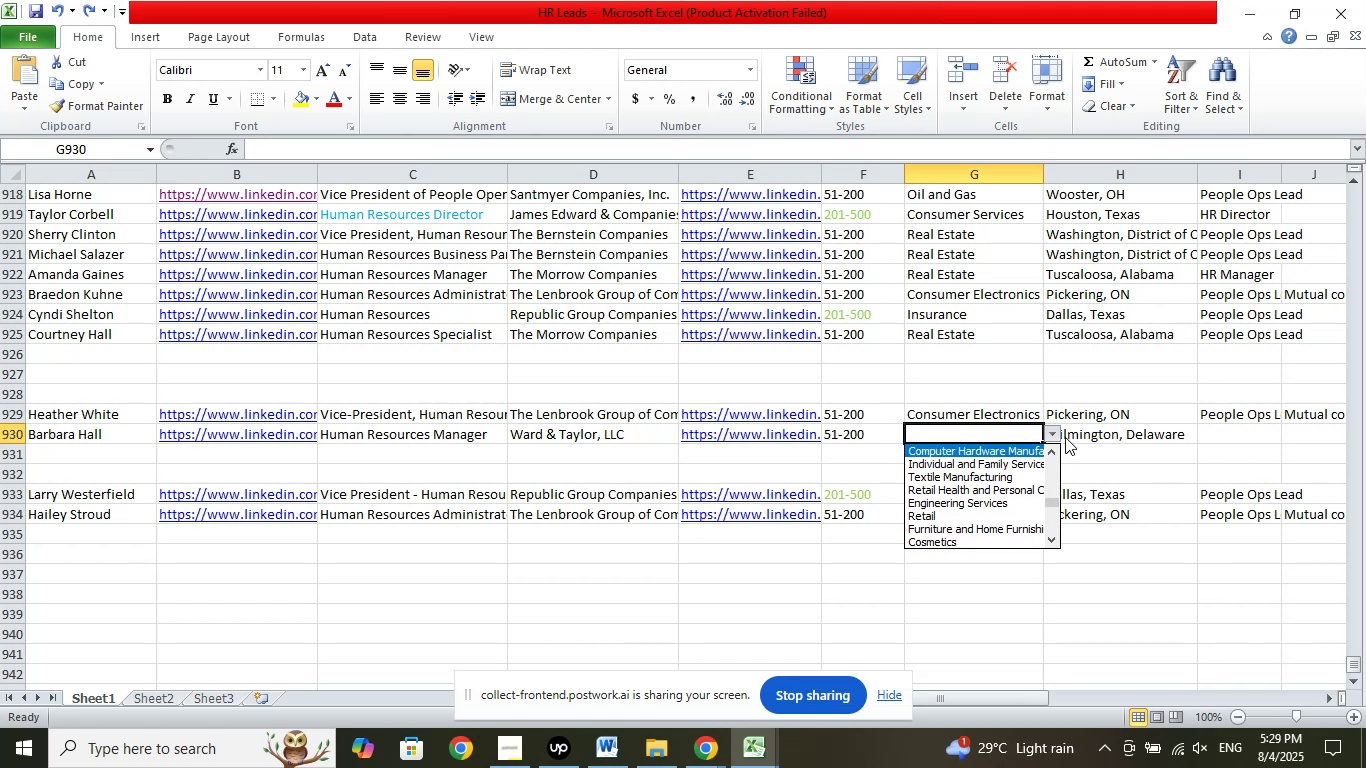 
key(ArrowUp)
 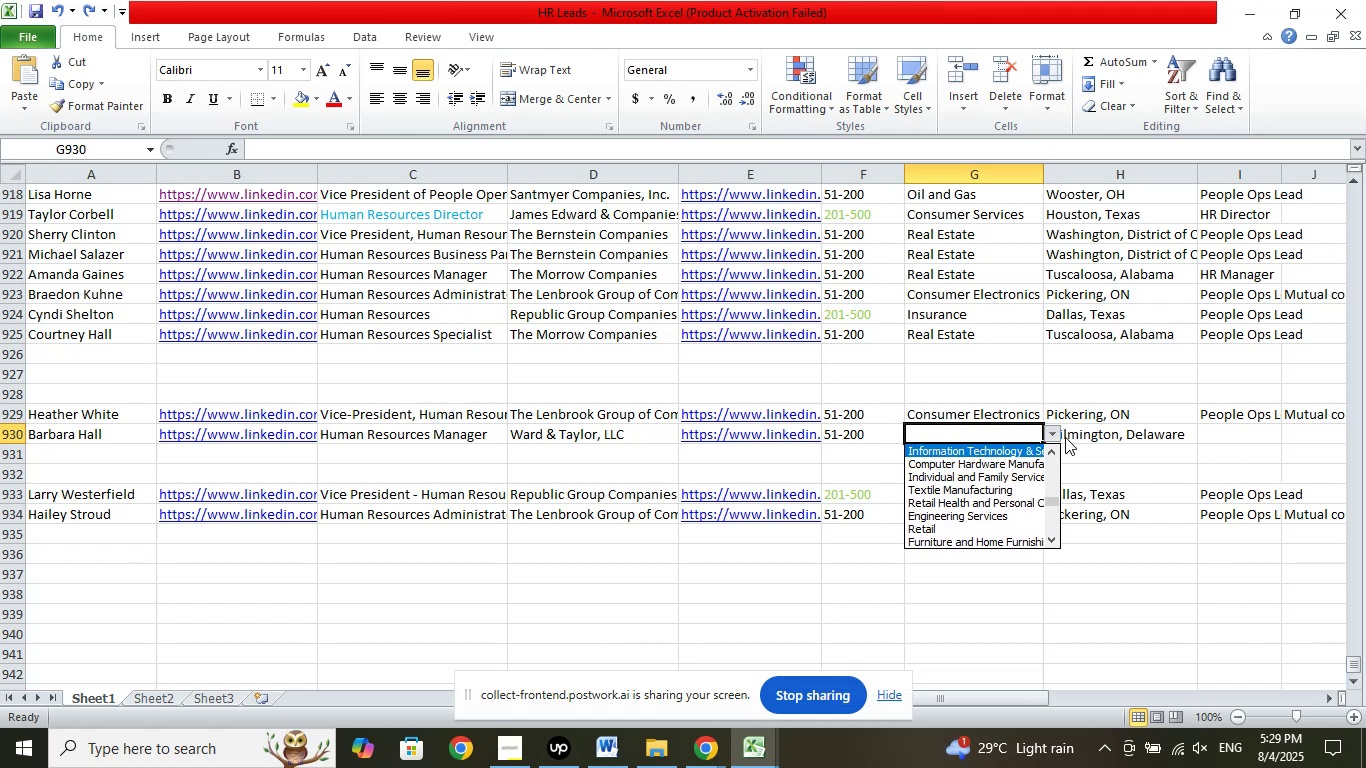 
key(ArrowUp)
 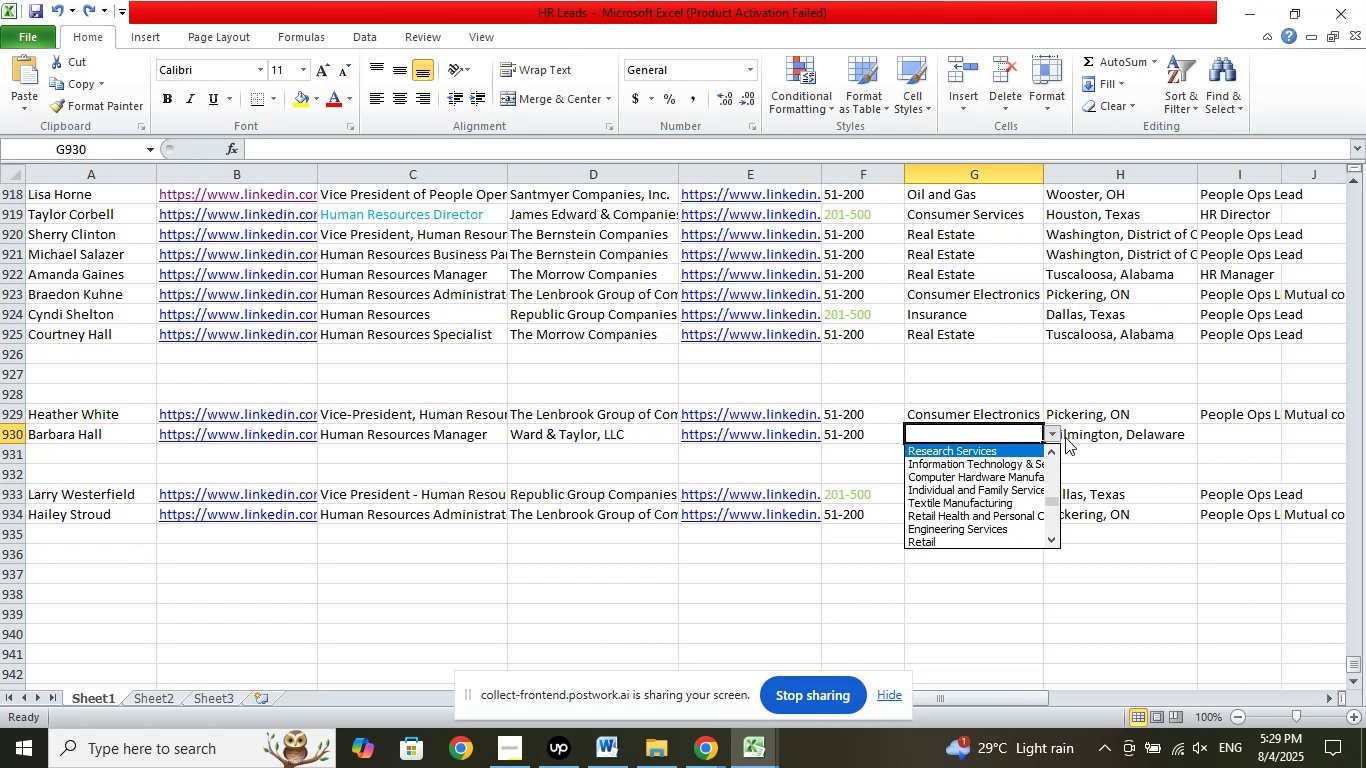 
key(ArrowUp)
 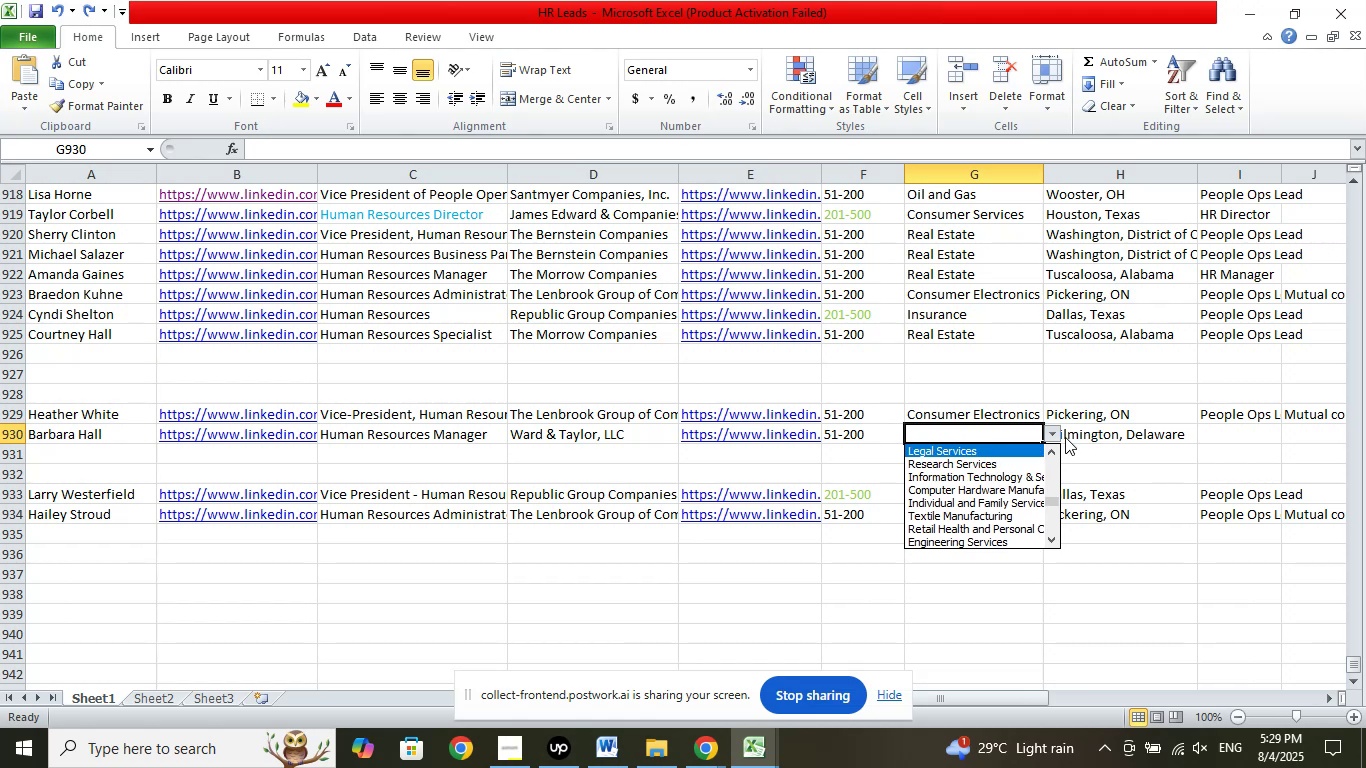 
key(ArrowUp)
 